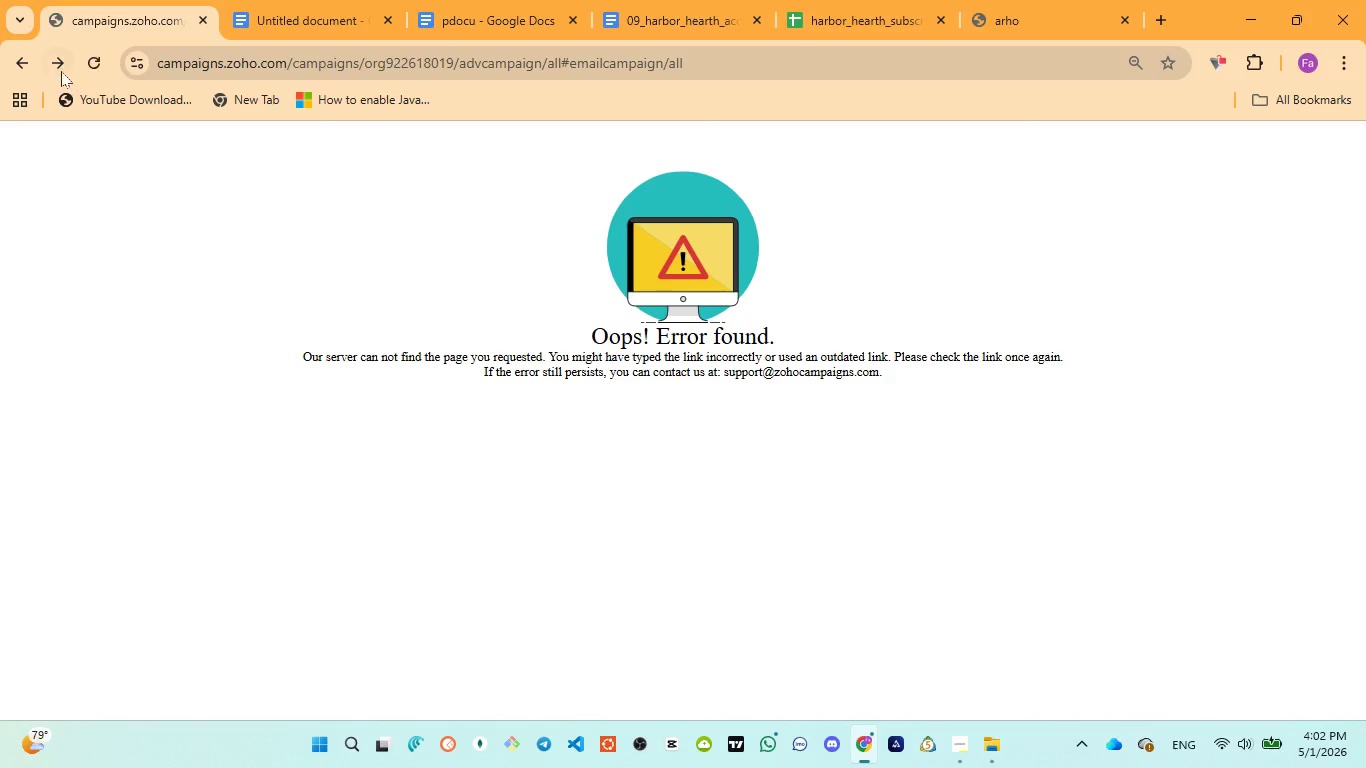 
left_click([25, 71])
 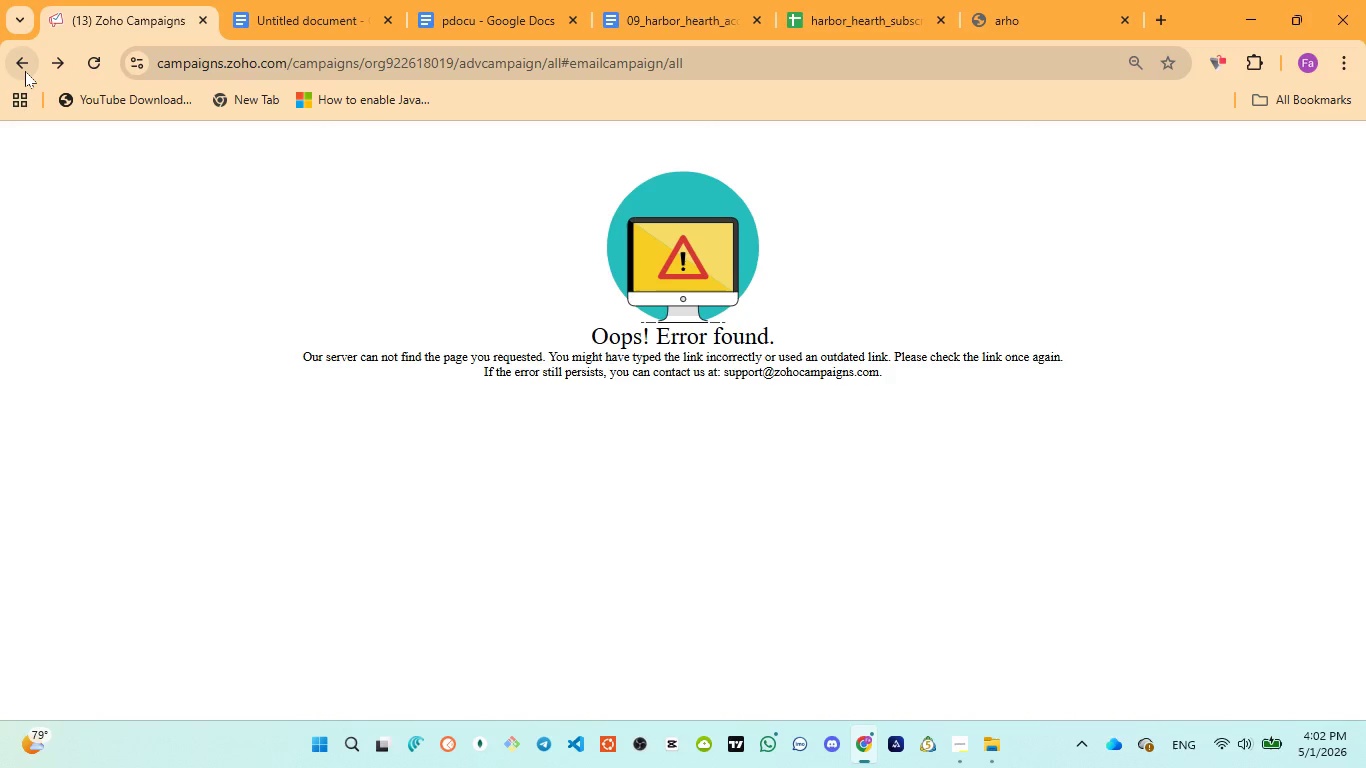 
left_click([25, 71])
 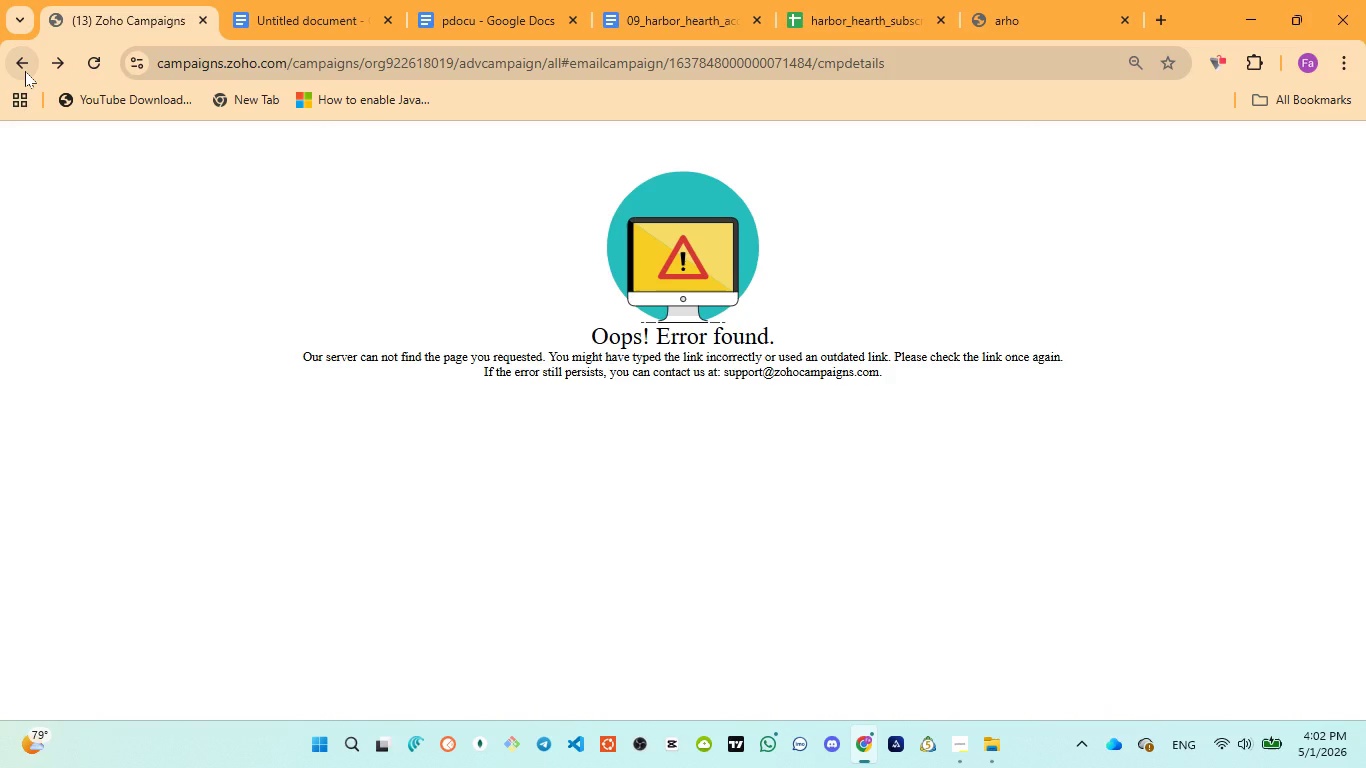 
left_click([25, 71])
 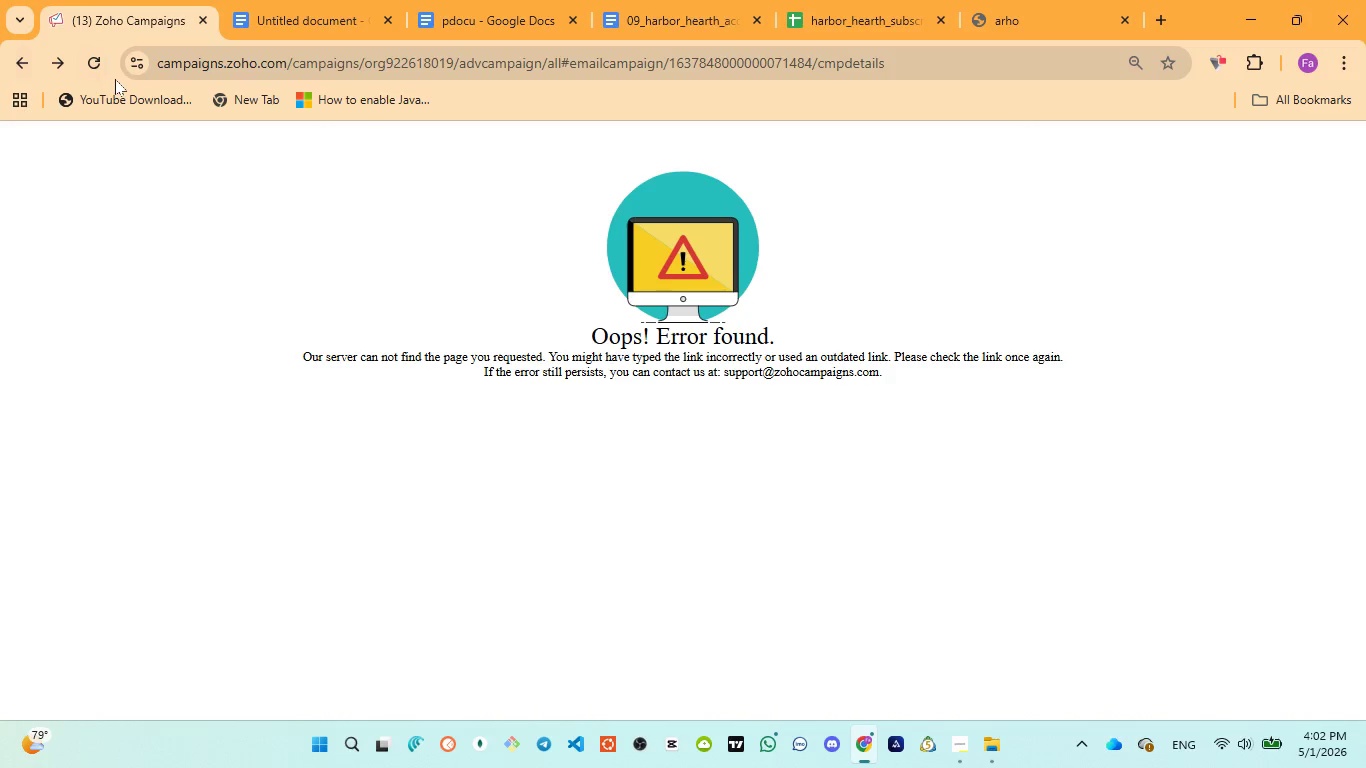 
left_click([90, 66])
 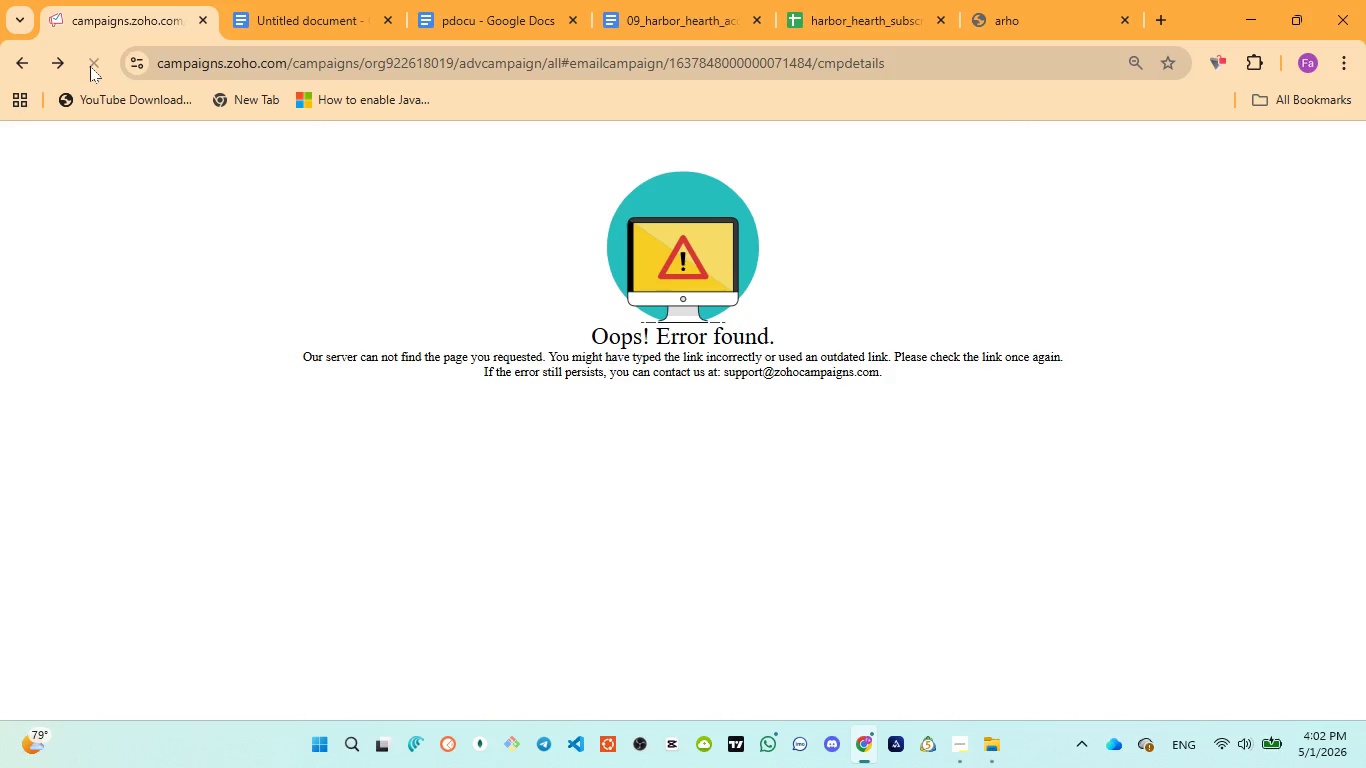 
left_click([29, 69])
 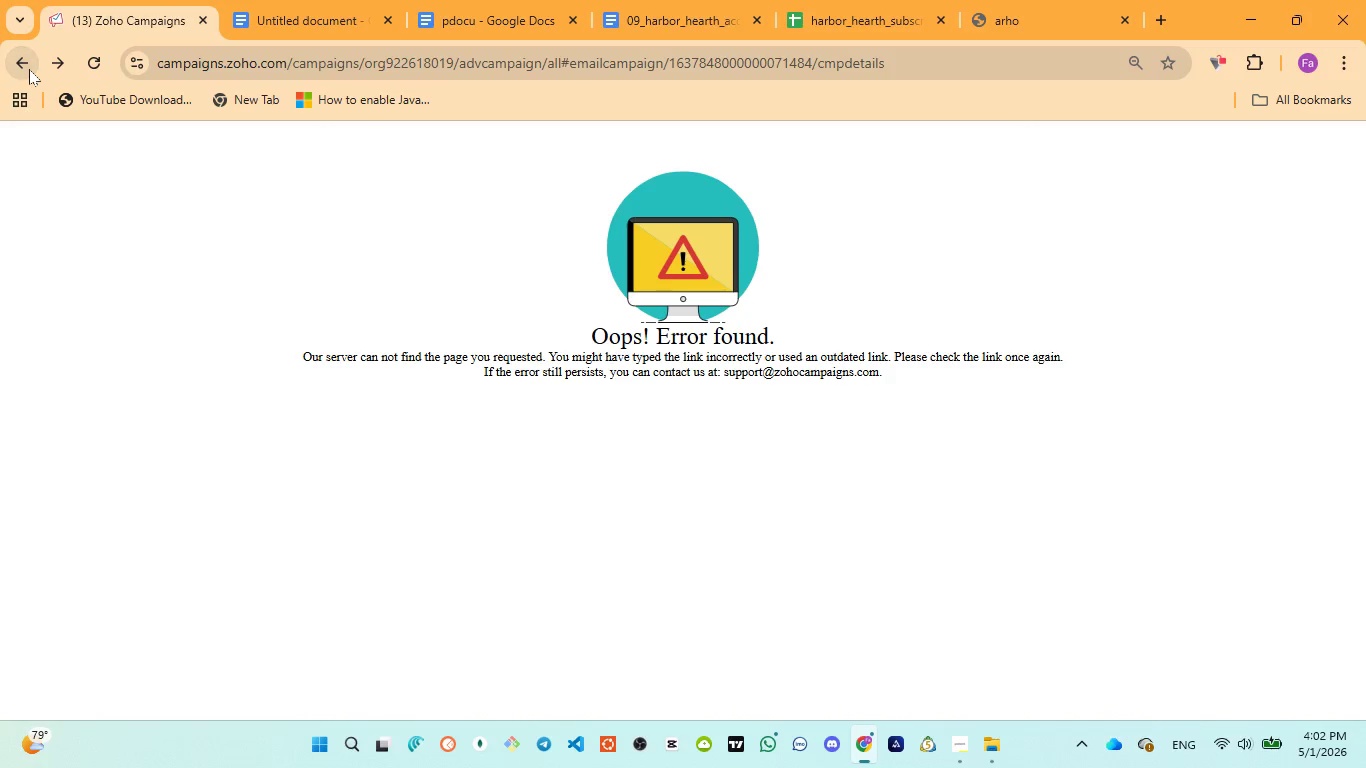 
left_click([29, 69])
 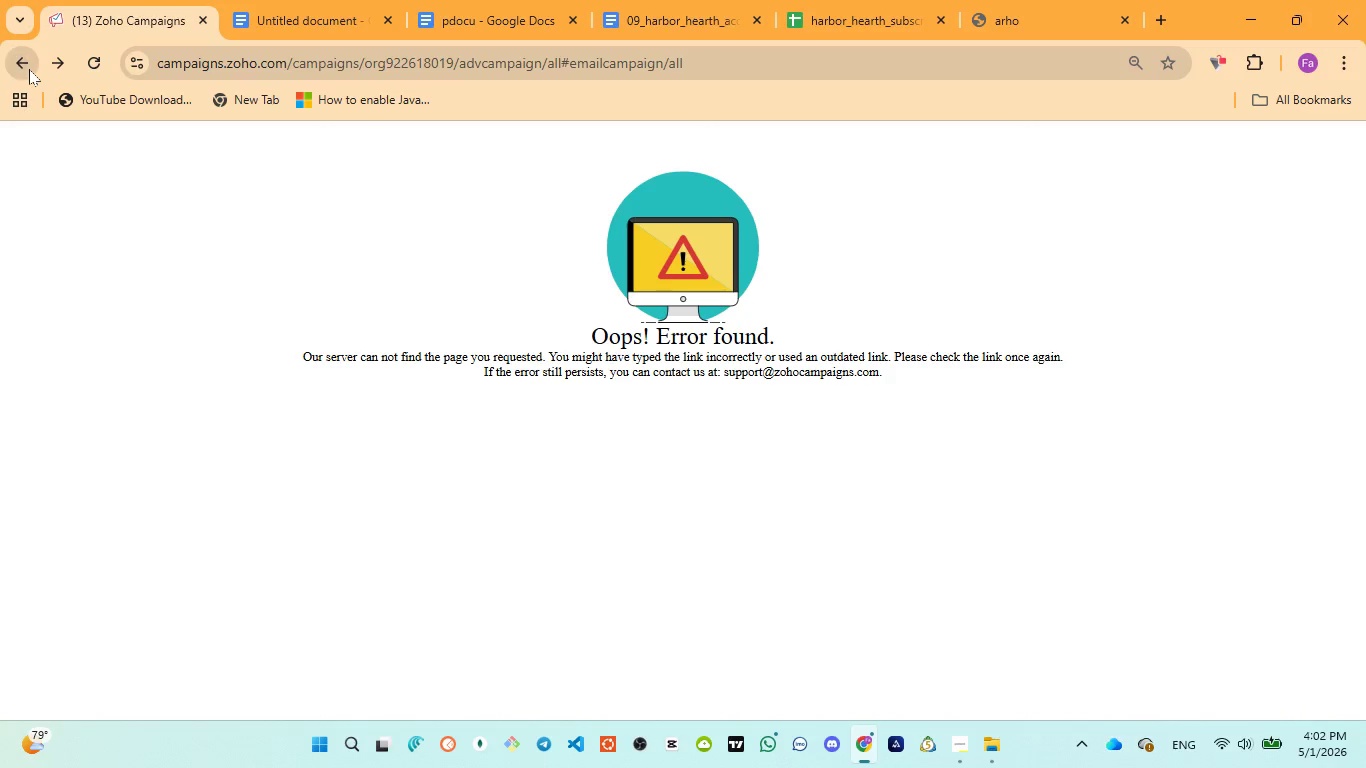 
double_click([29, 69])
 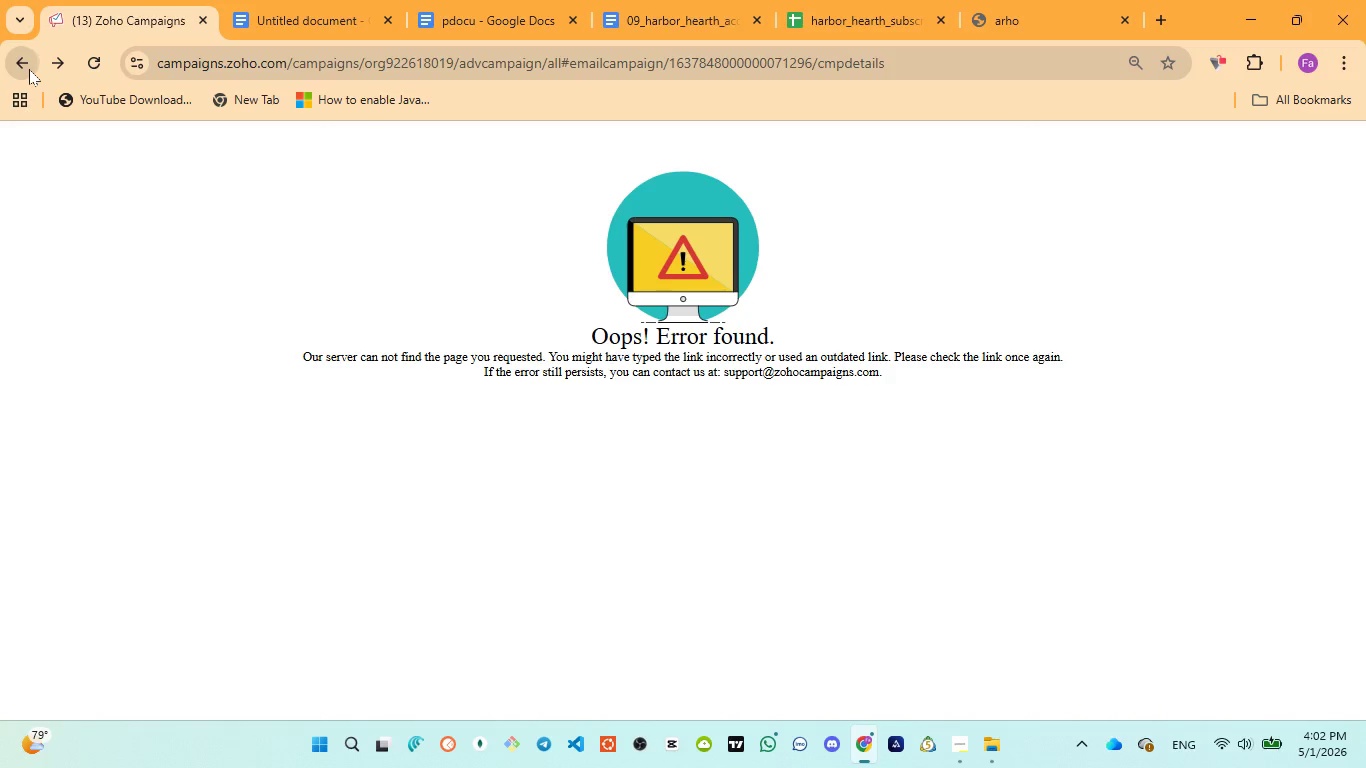 
triple_click([29, 69])
 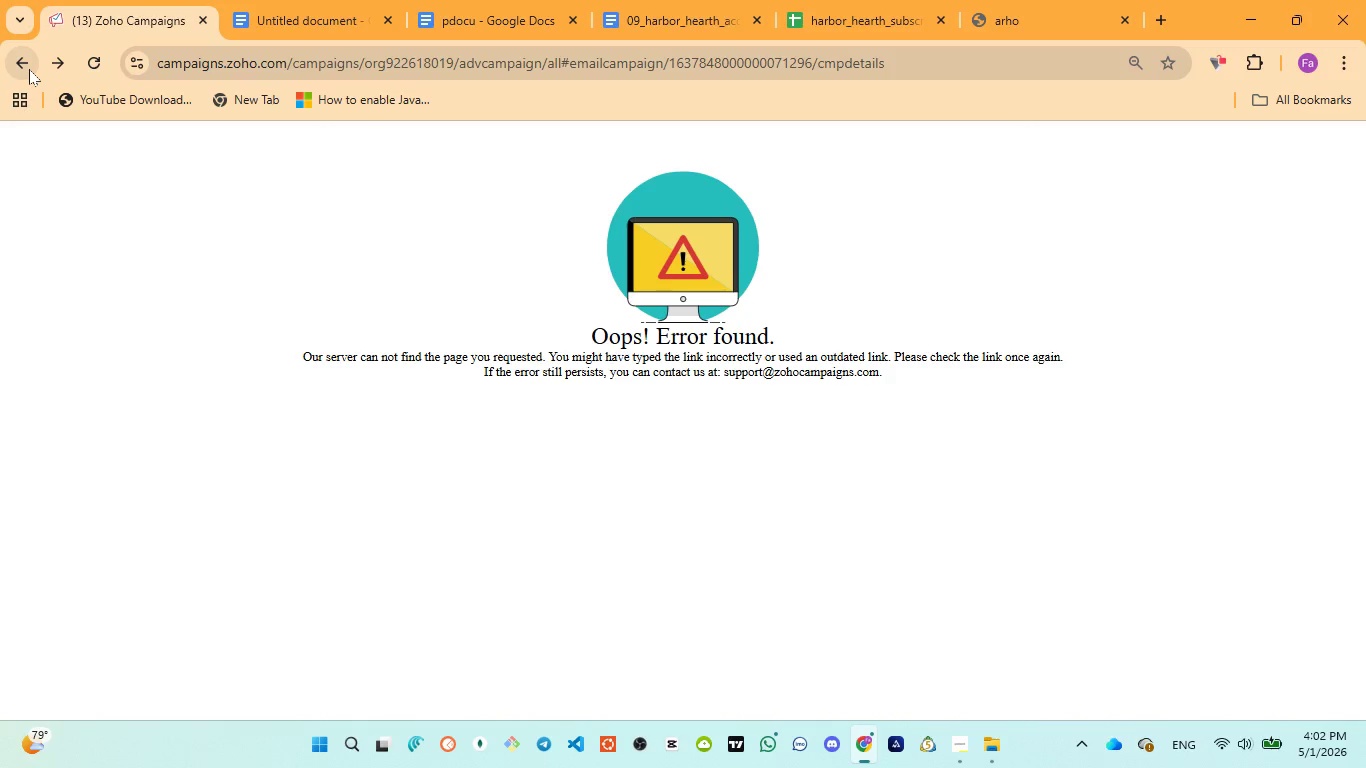 
double_click([29, 69])
 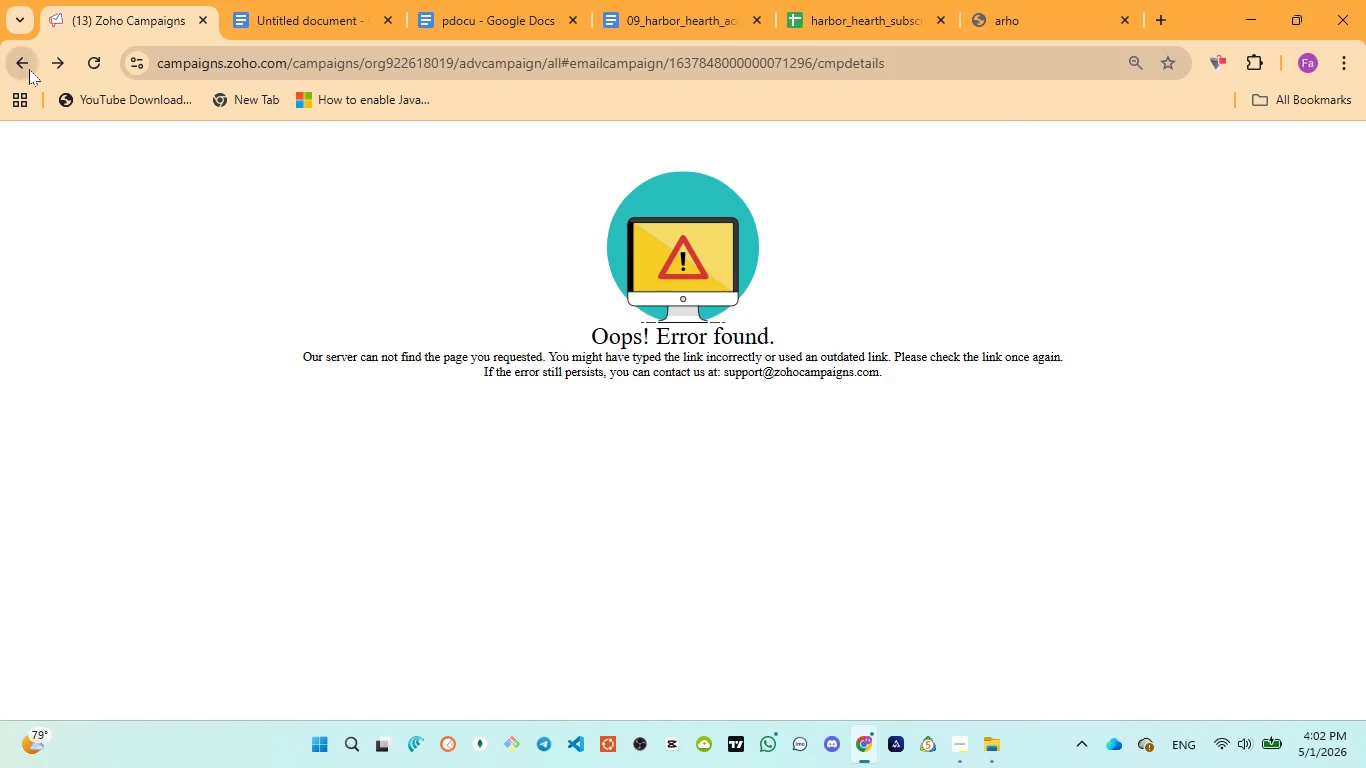 
triple_click([29, 69])
 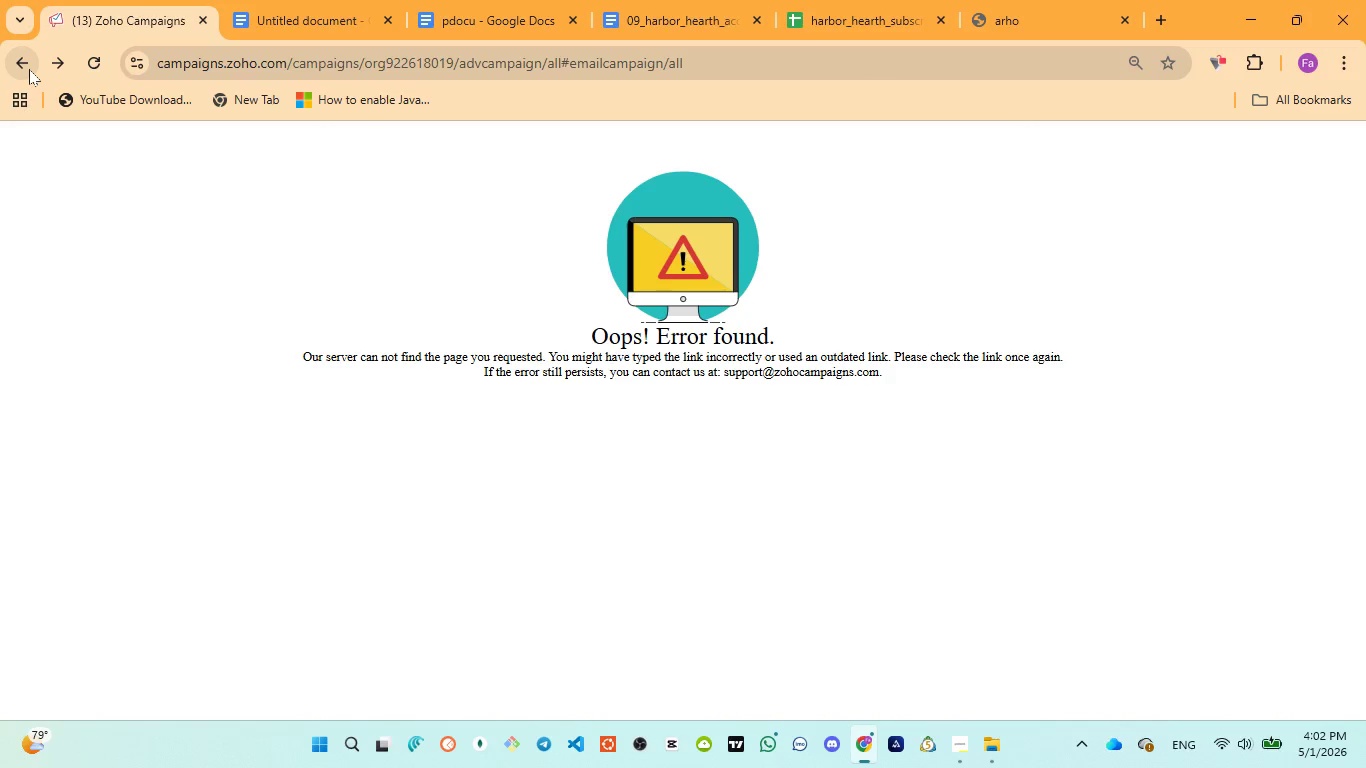 
left_click([29, 69])
 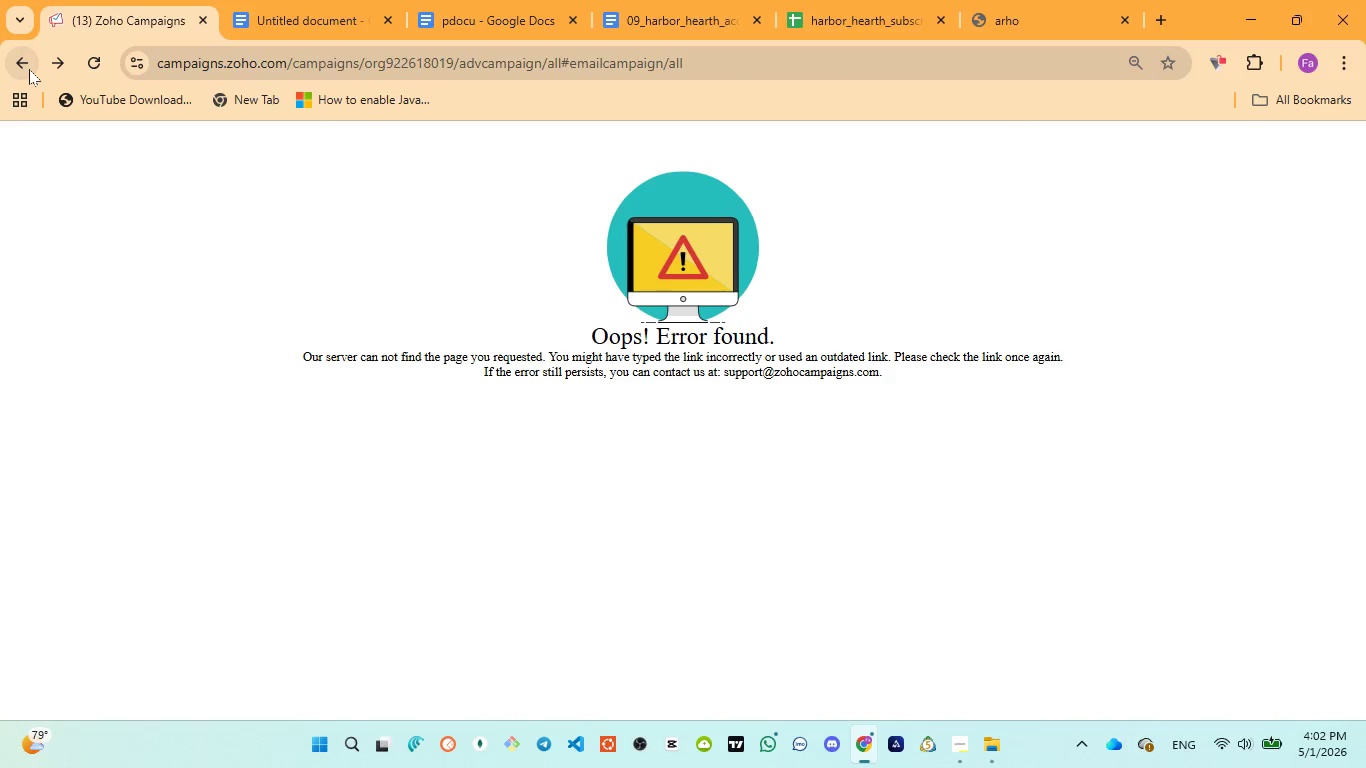 
double_click([29, 69])
 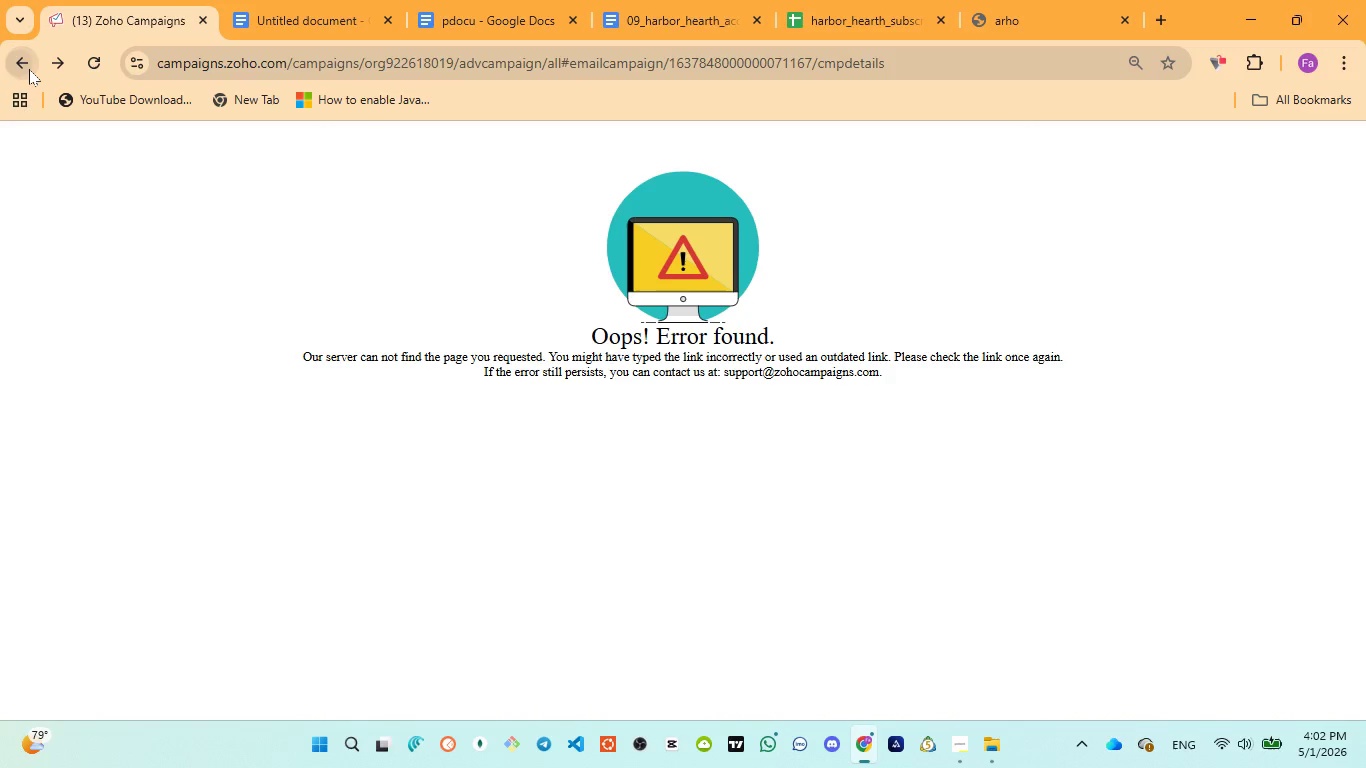 
triple_click([29, 69])
 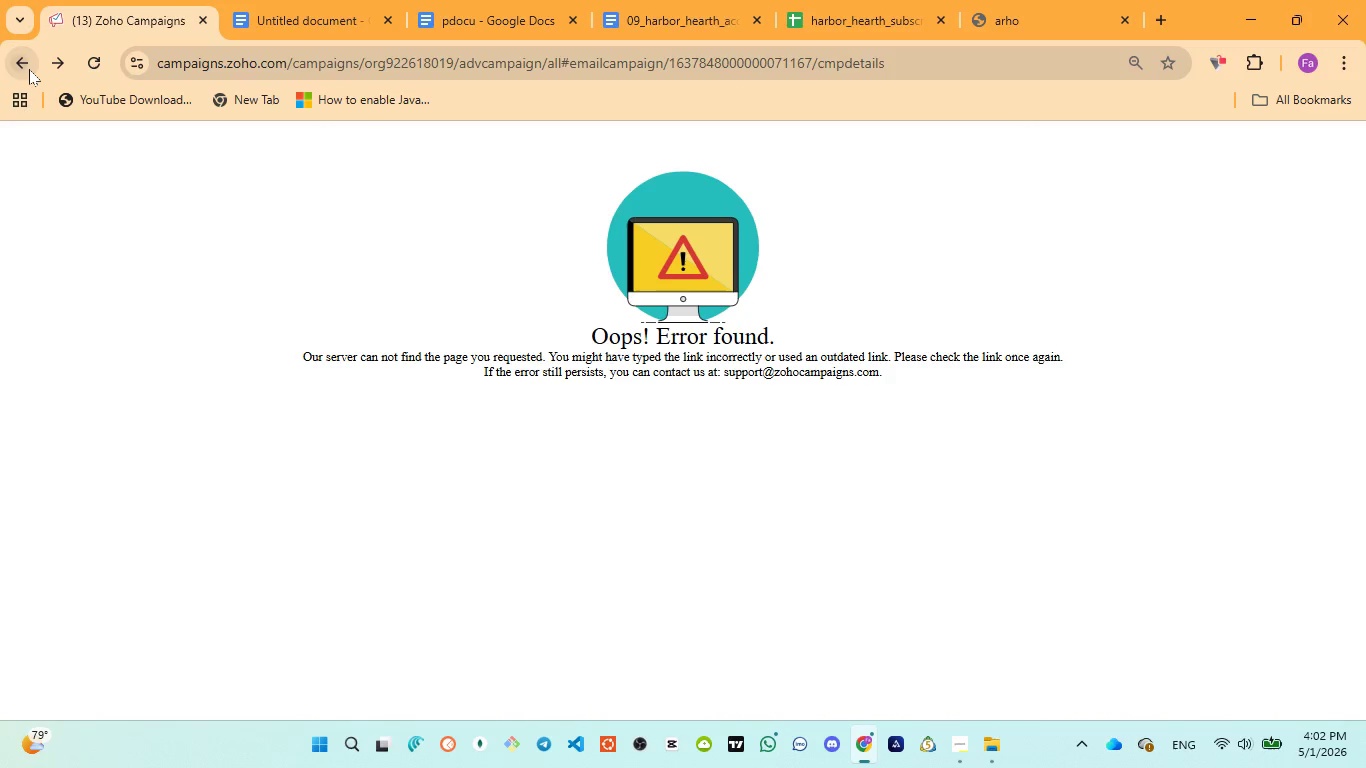 
triple_click([29, 69])
 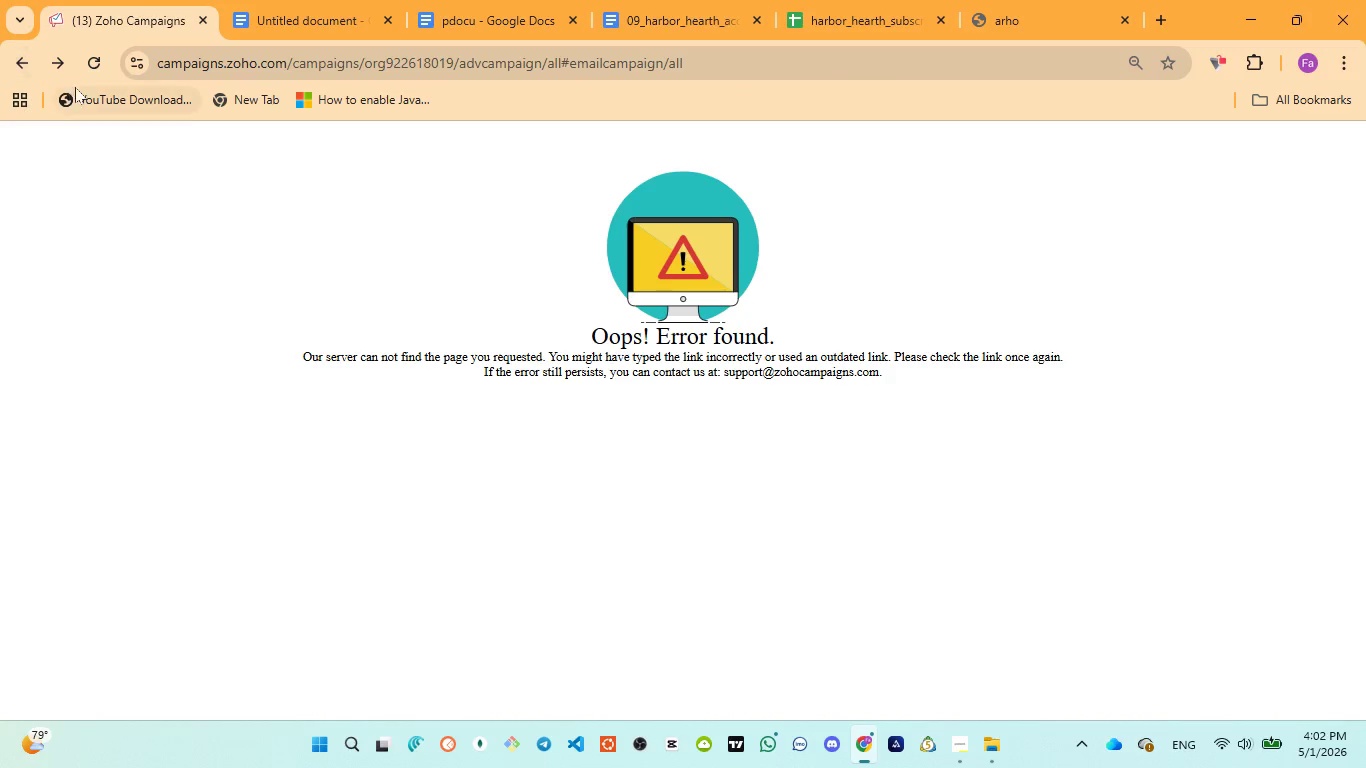 
left_click([89, 76])
 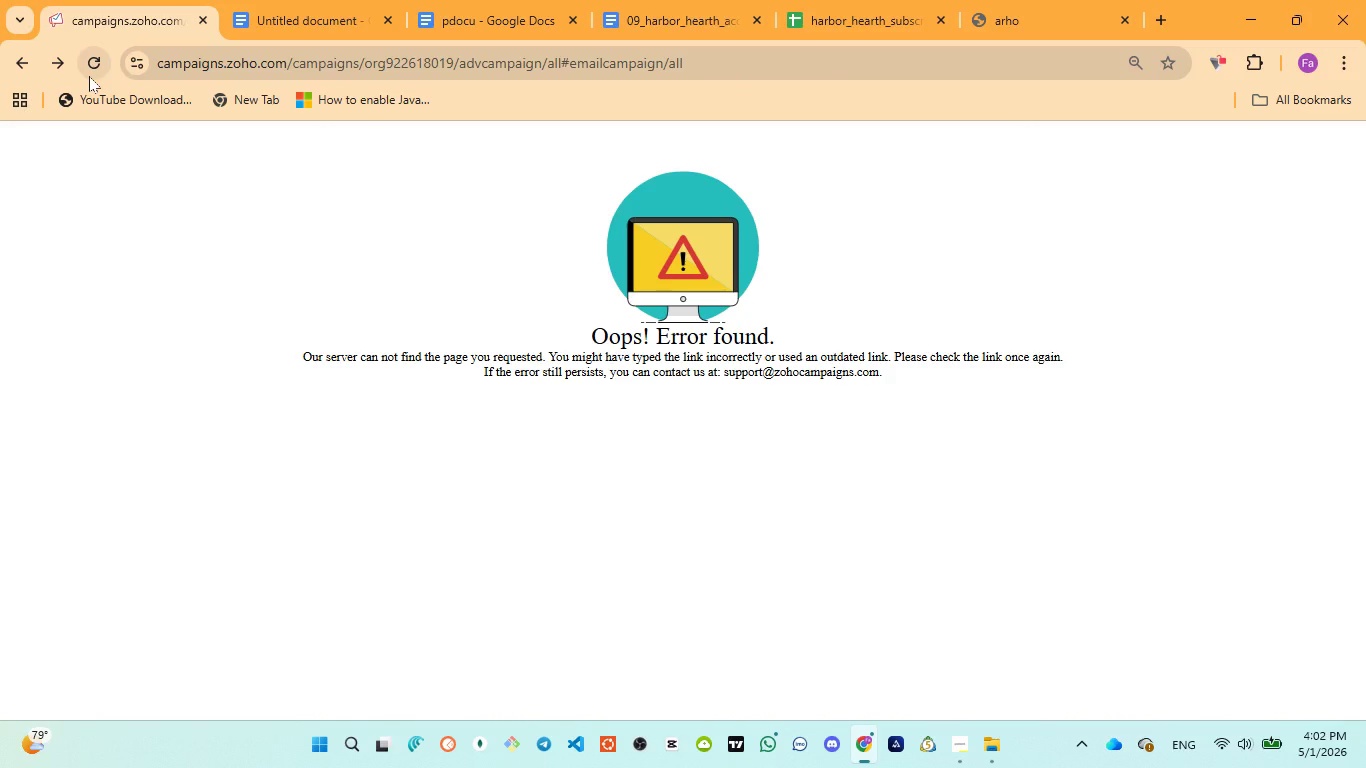 
wait(5.22)
 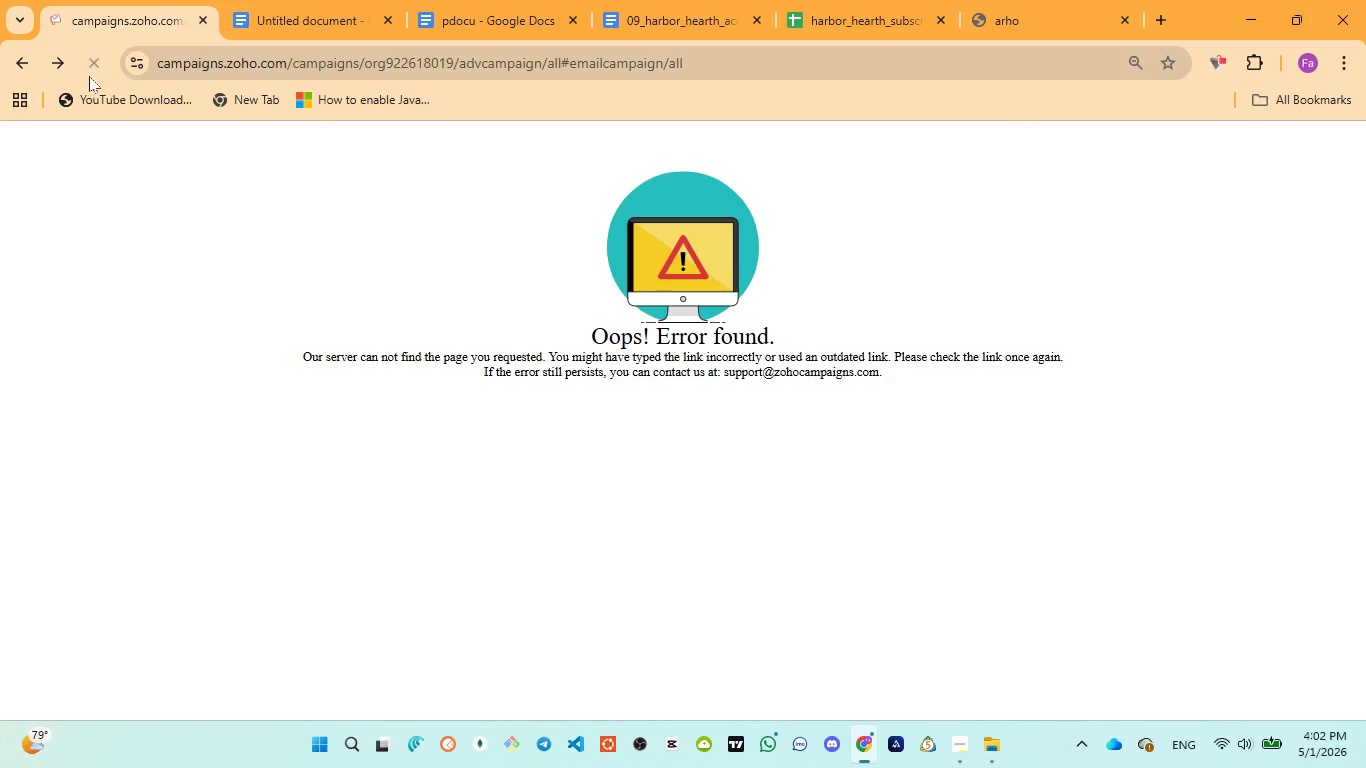 
double_click([30, 62])
 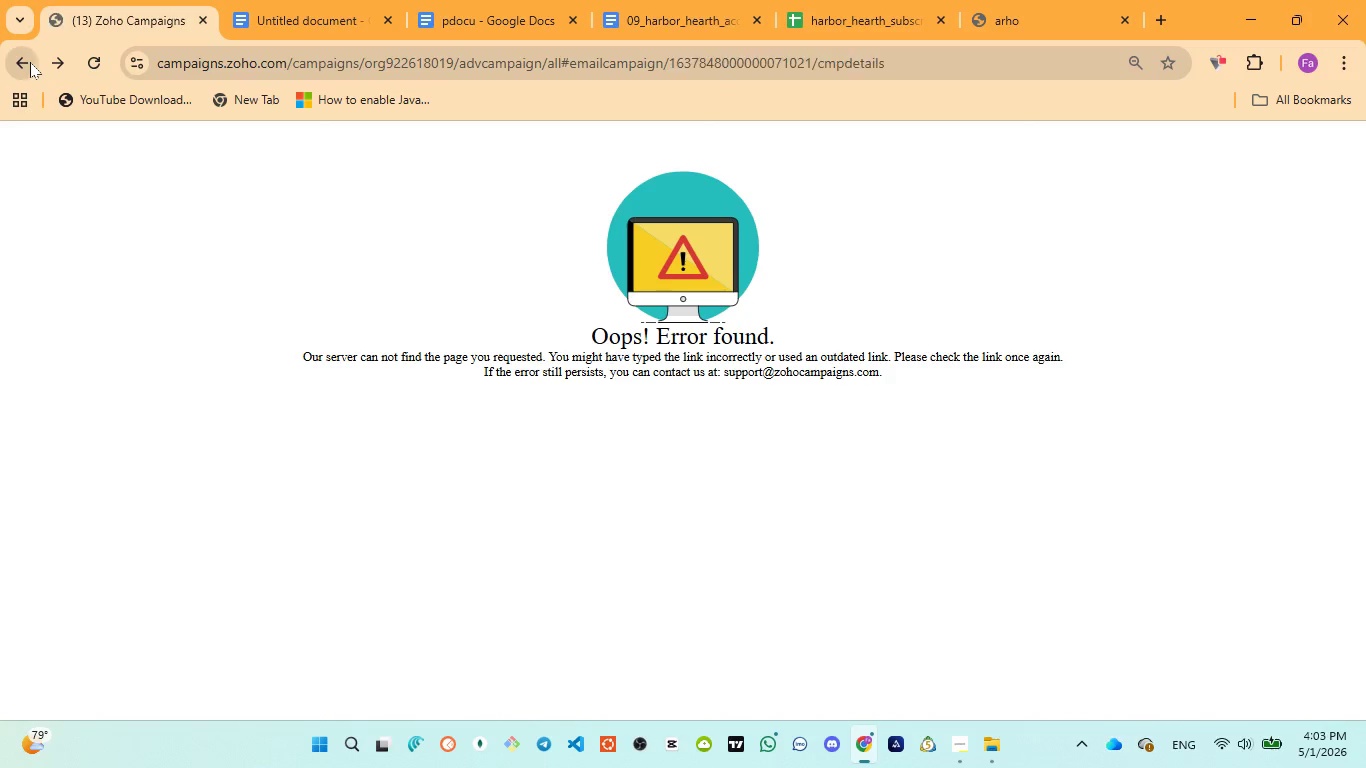 
triple_click([30, 62])
 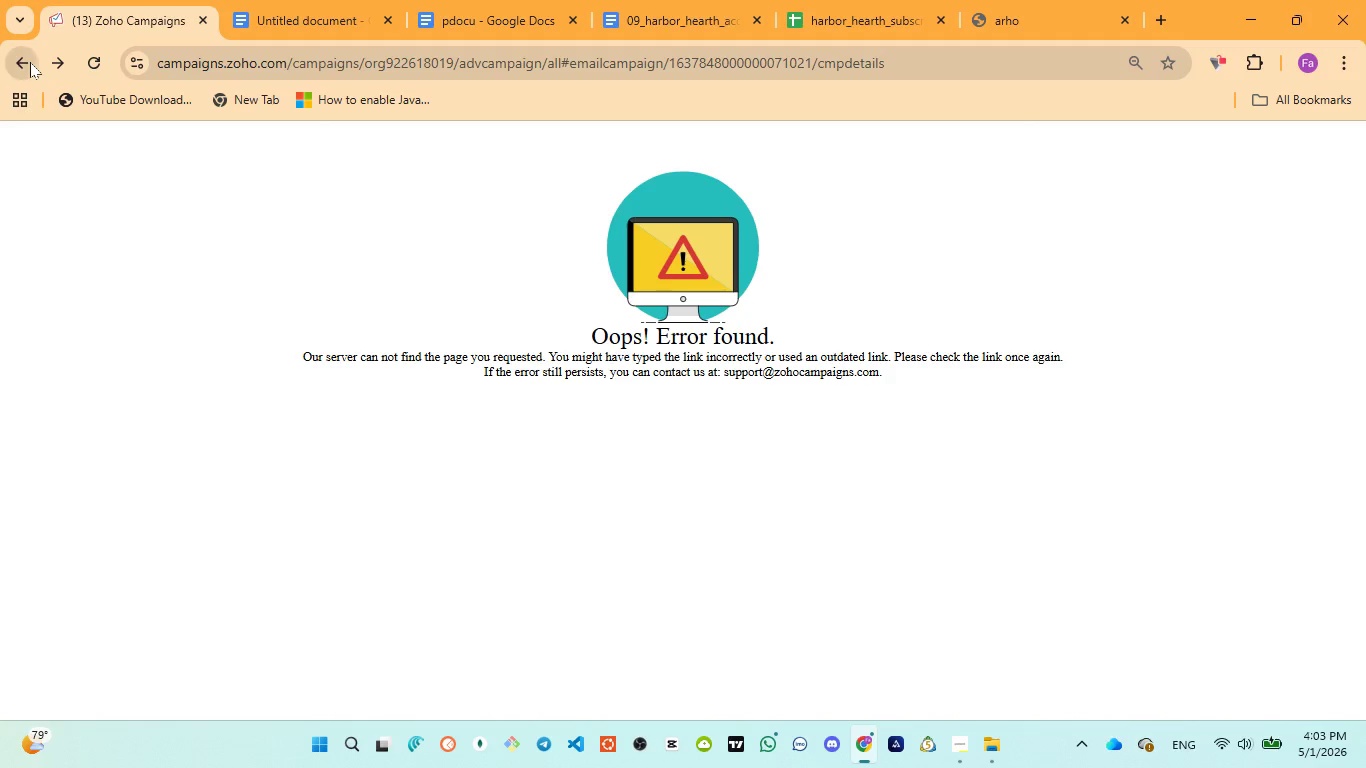 
triple_click([30, 62])
 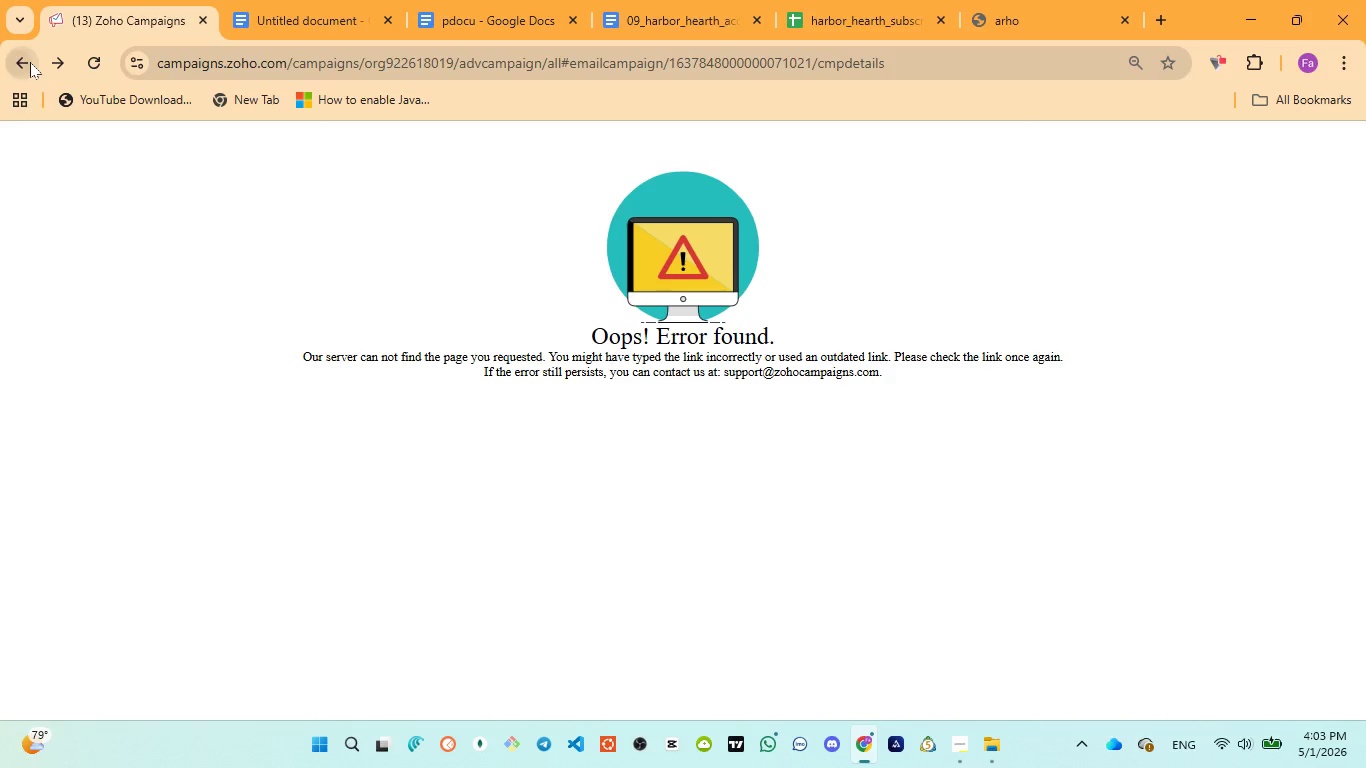 
triple_click([30, 62])
 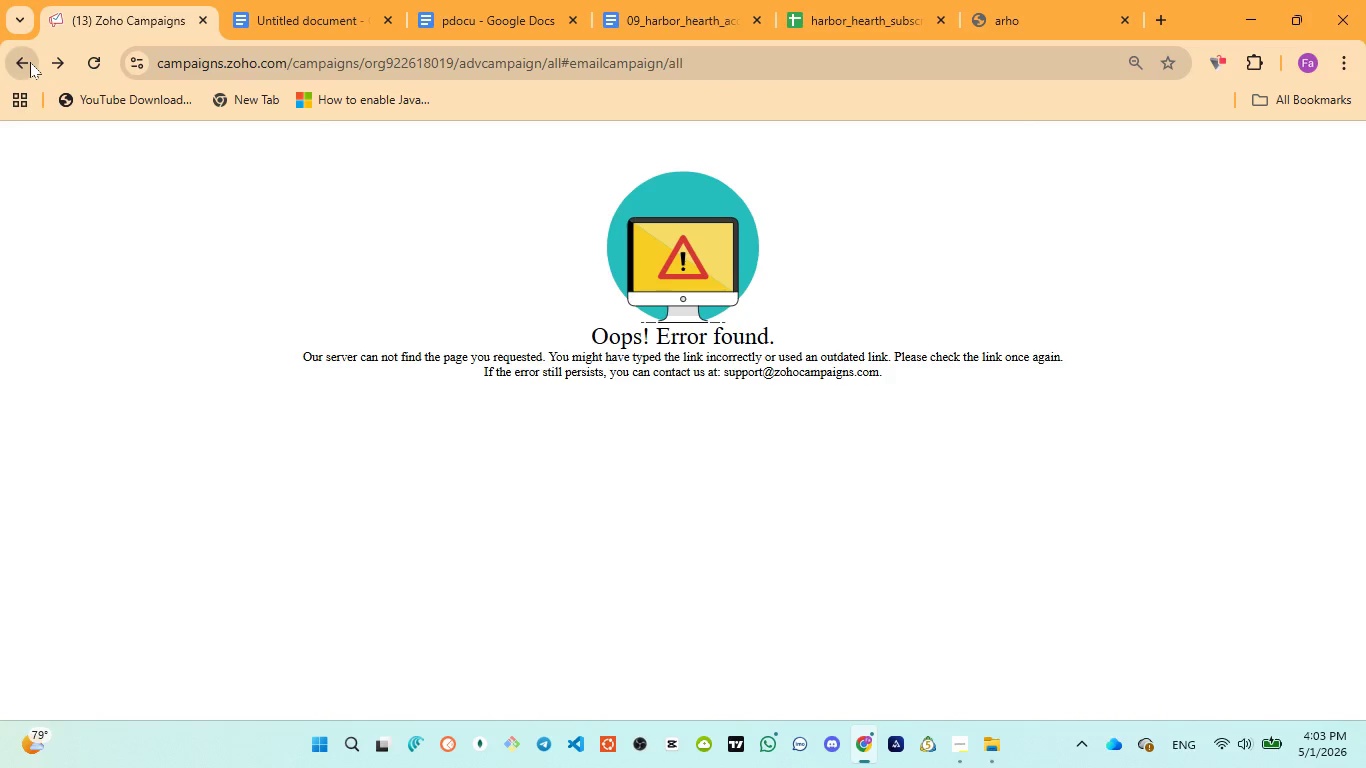 
triple_click([30, 62])
 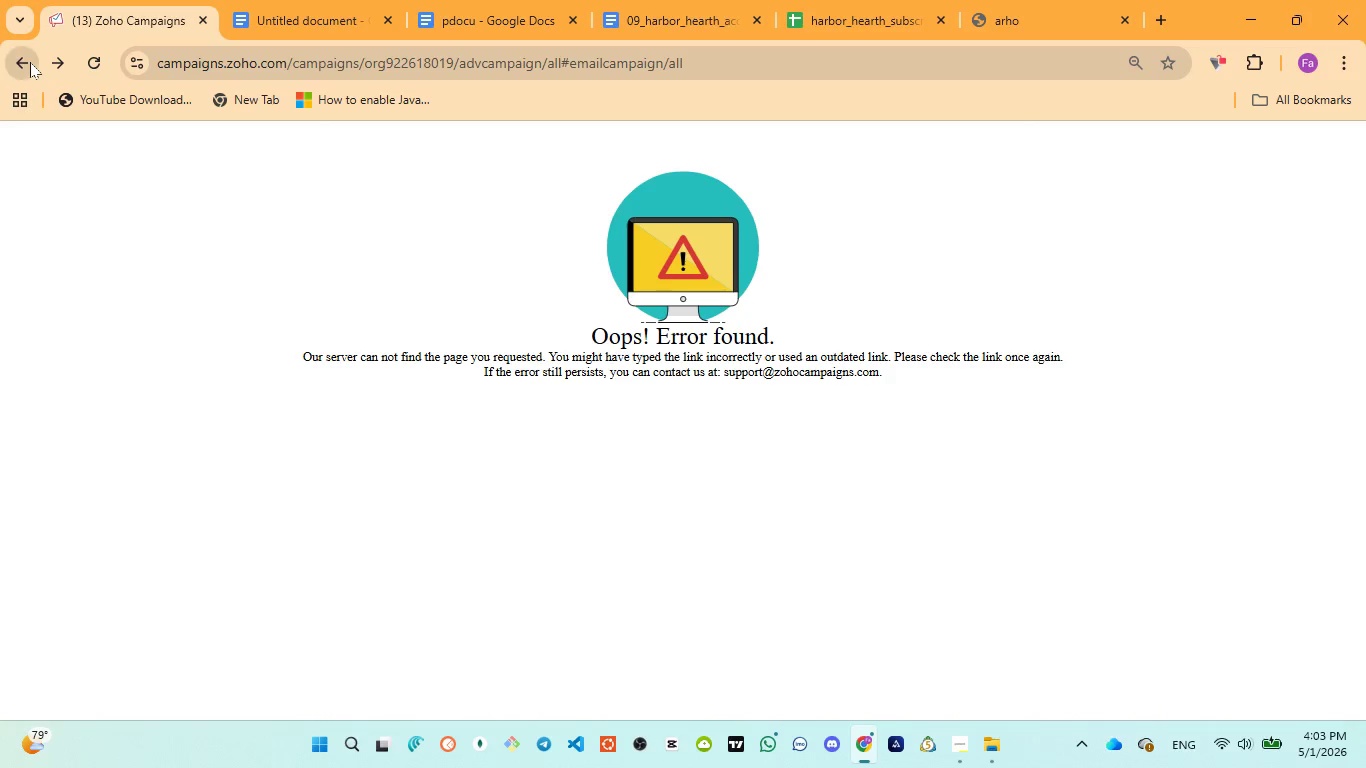 
triple_click([30, 62])
 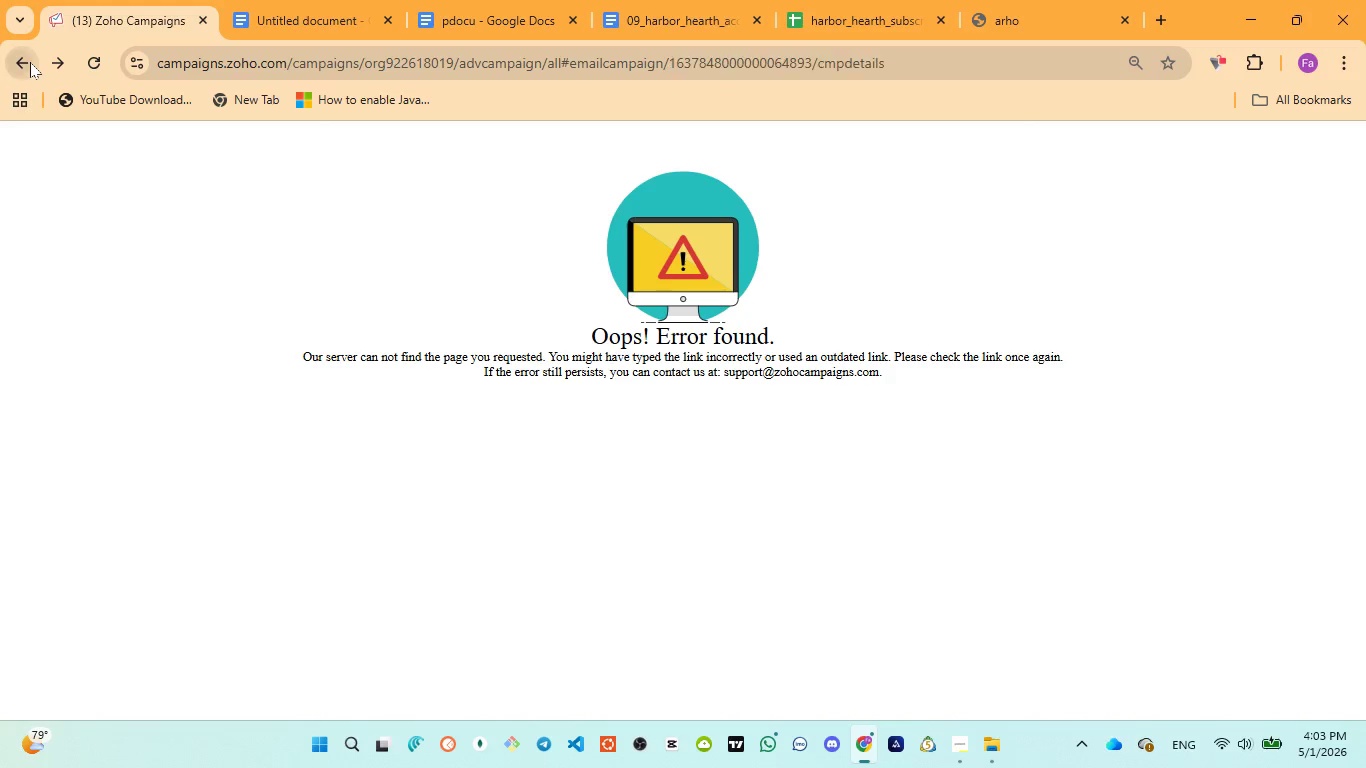 
triple_click([30, 62])
 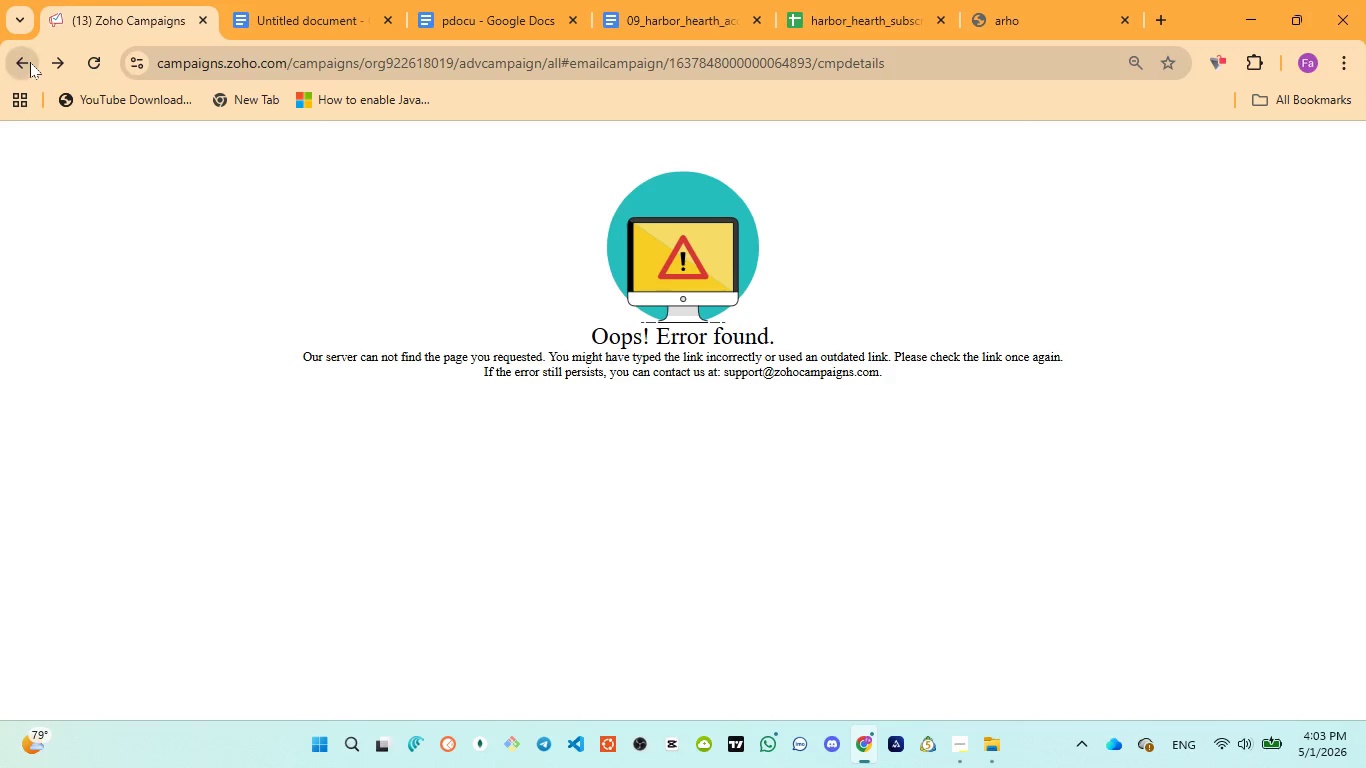 
triple_click([30, 62])
 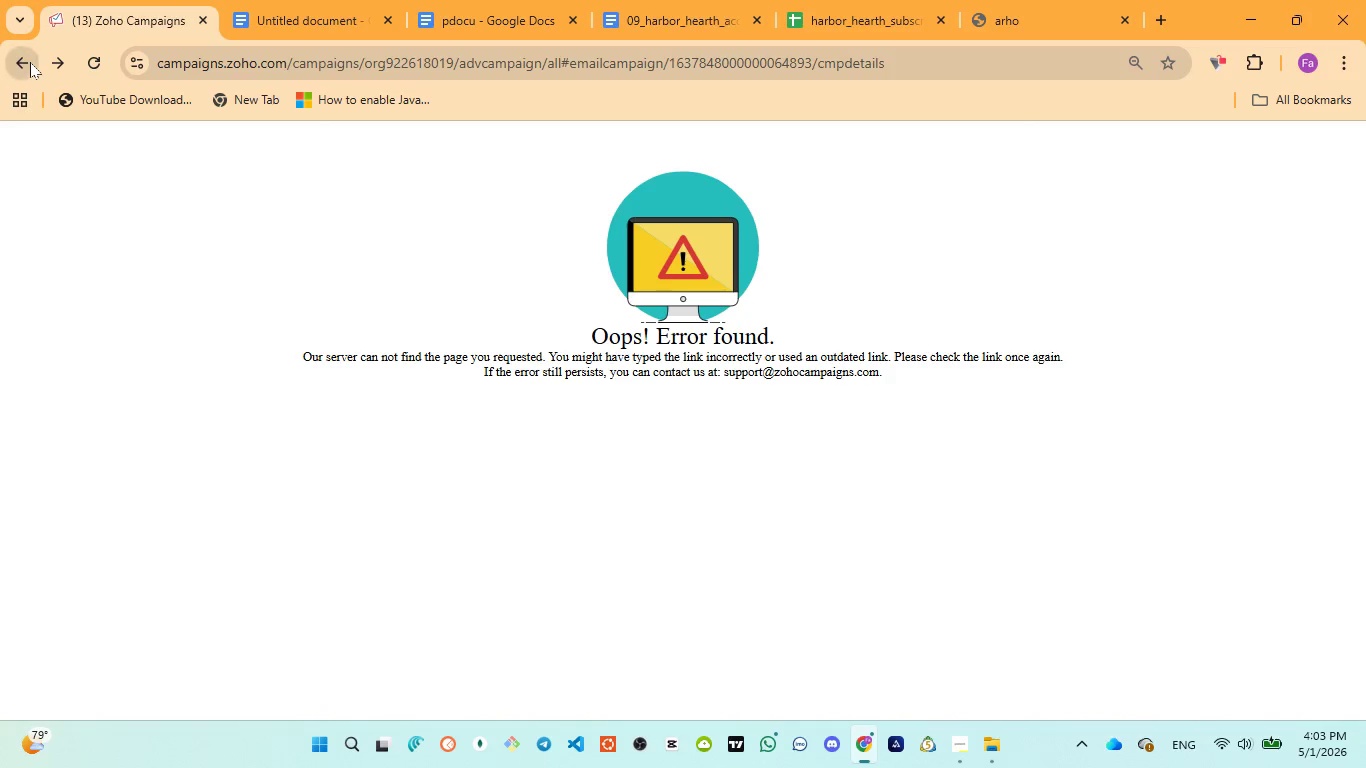 
triple_click([30, 62])
 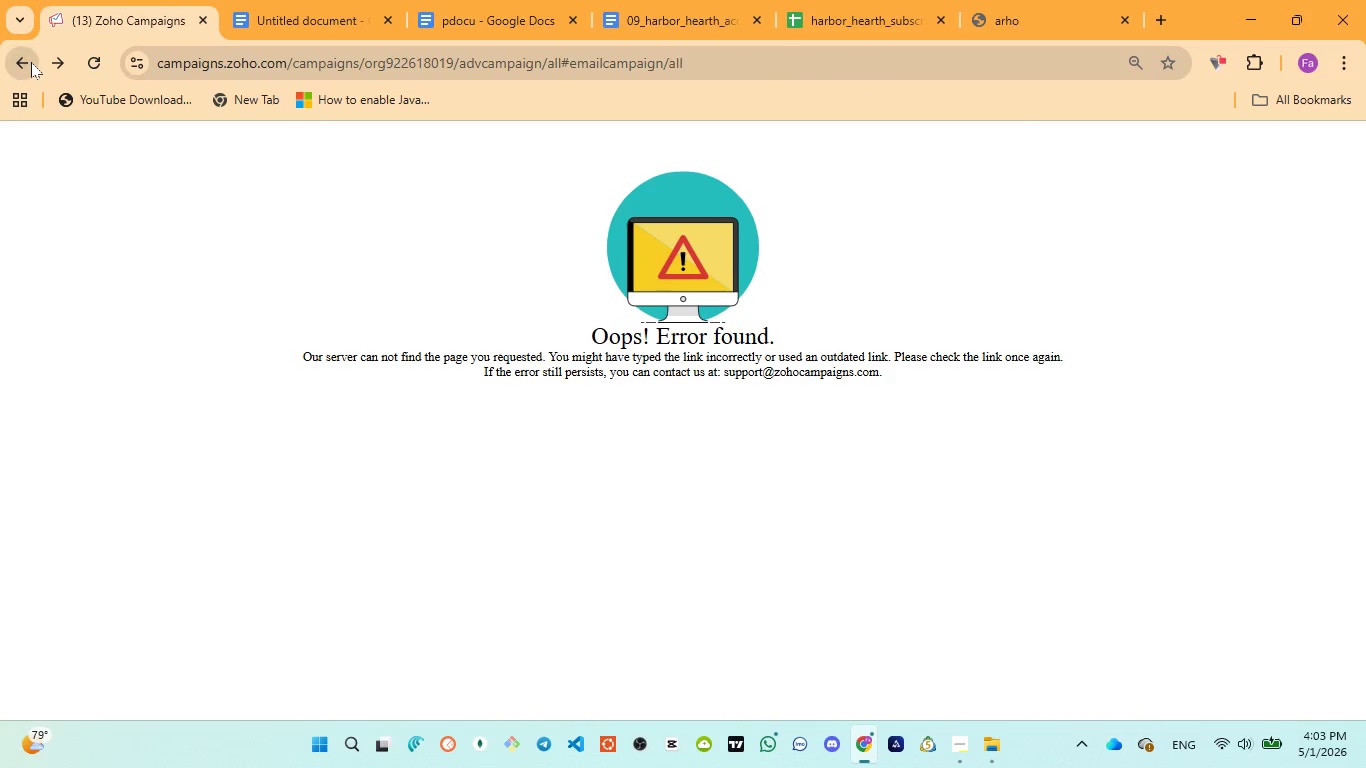 
triple_click([31, 62])
 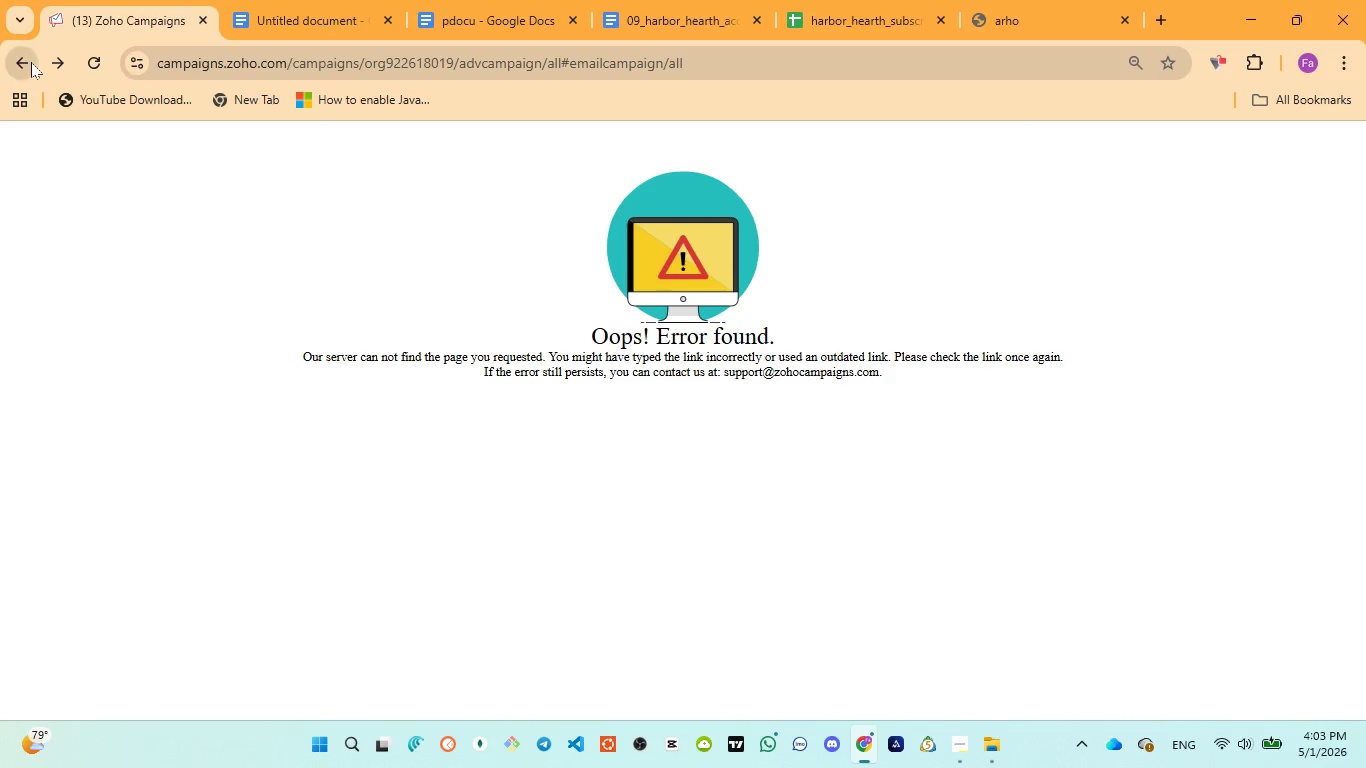 
triple_click([31, 62])
 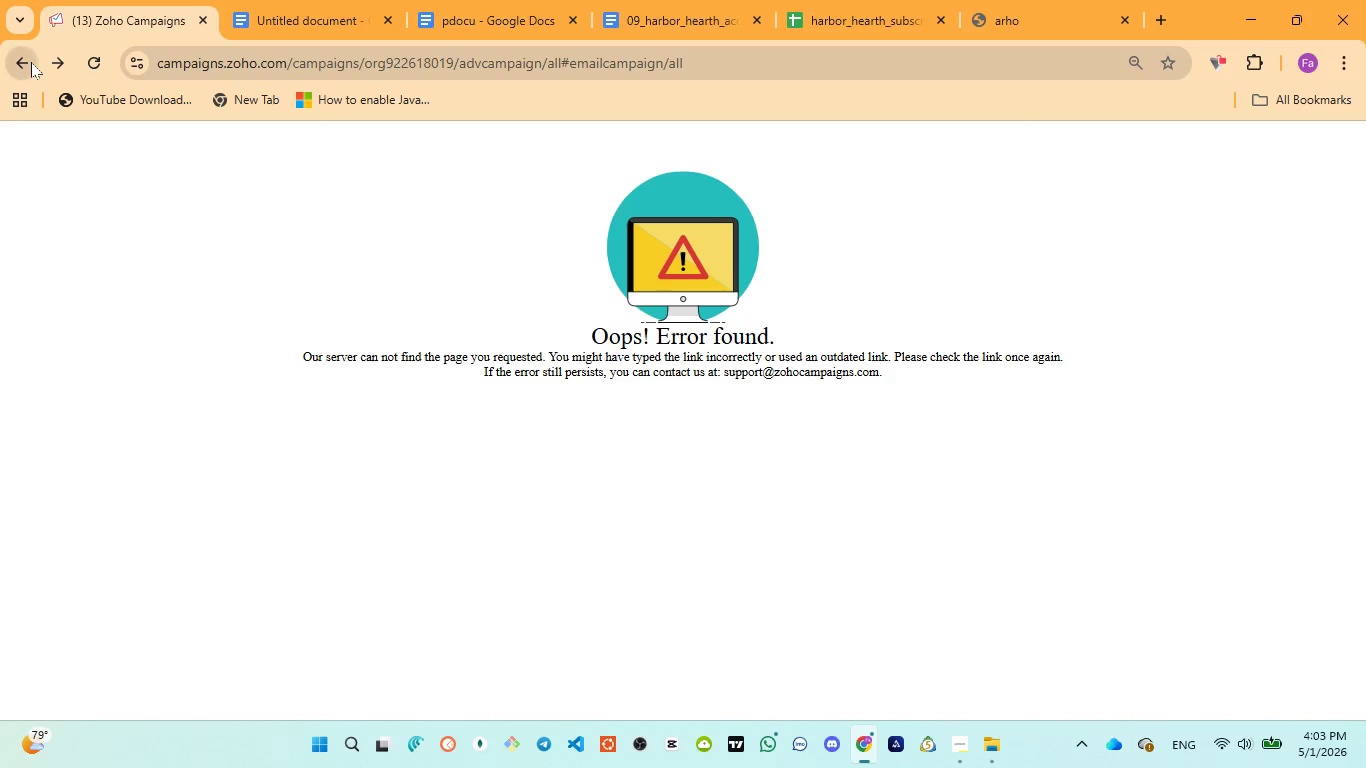 
triple_click([31, 62])
 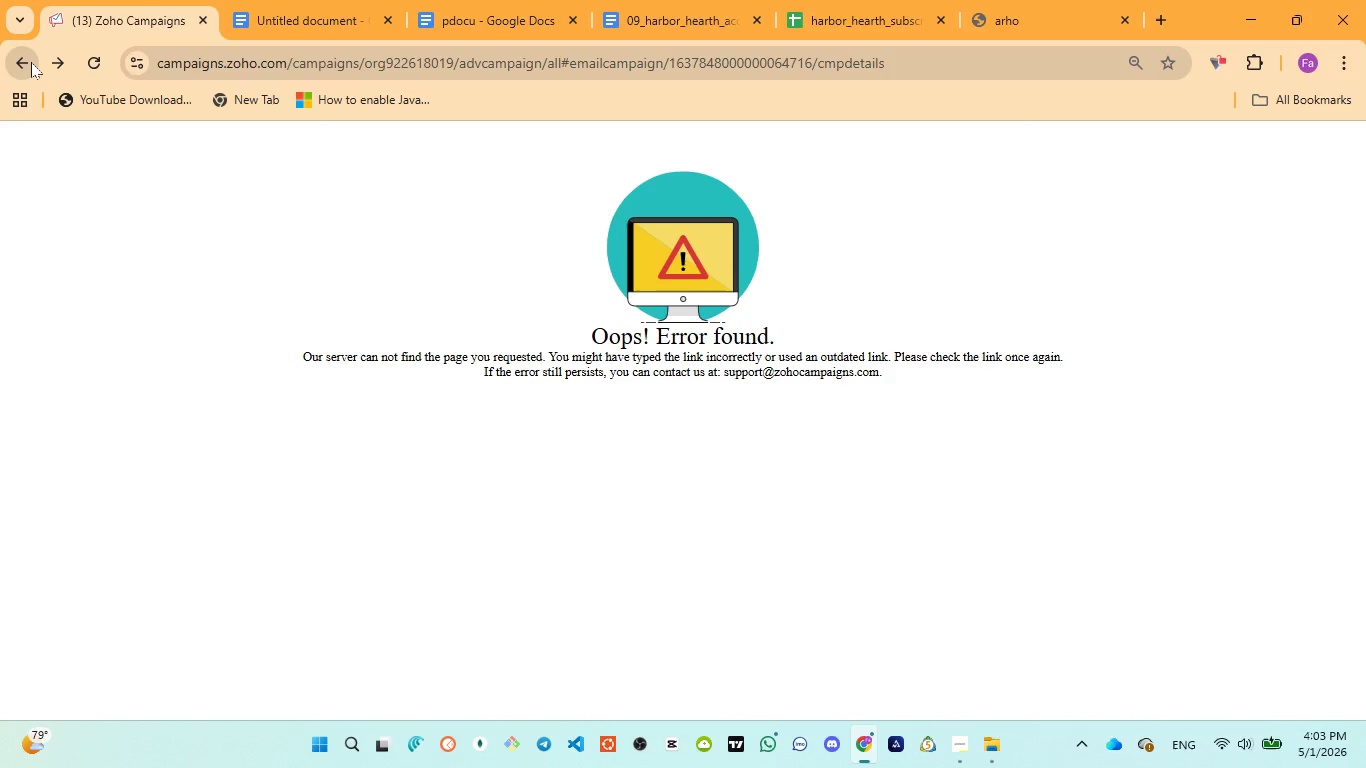 
triple_click([31, 62])
 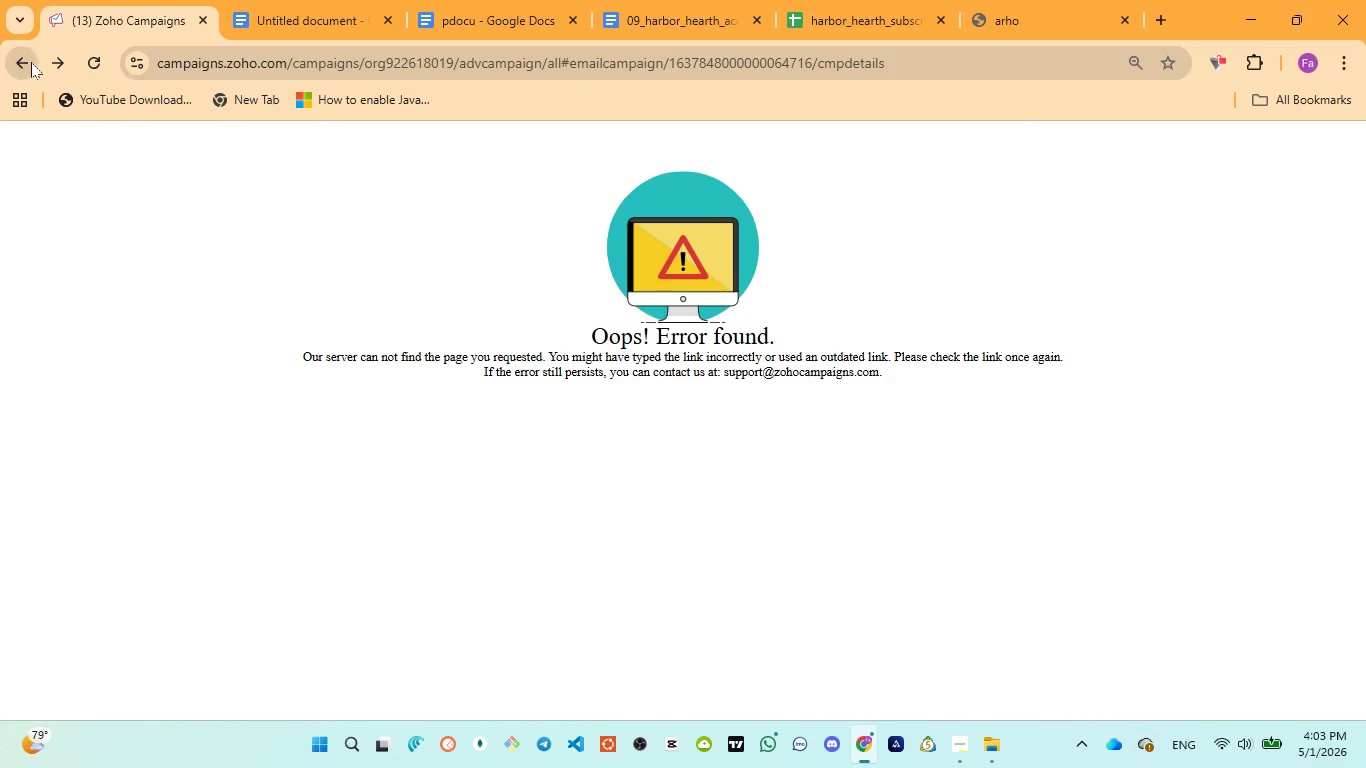 
triple_click([31, 62])
 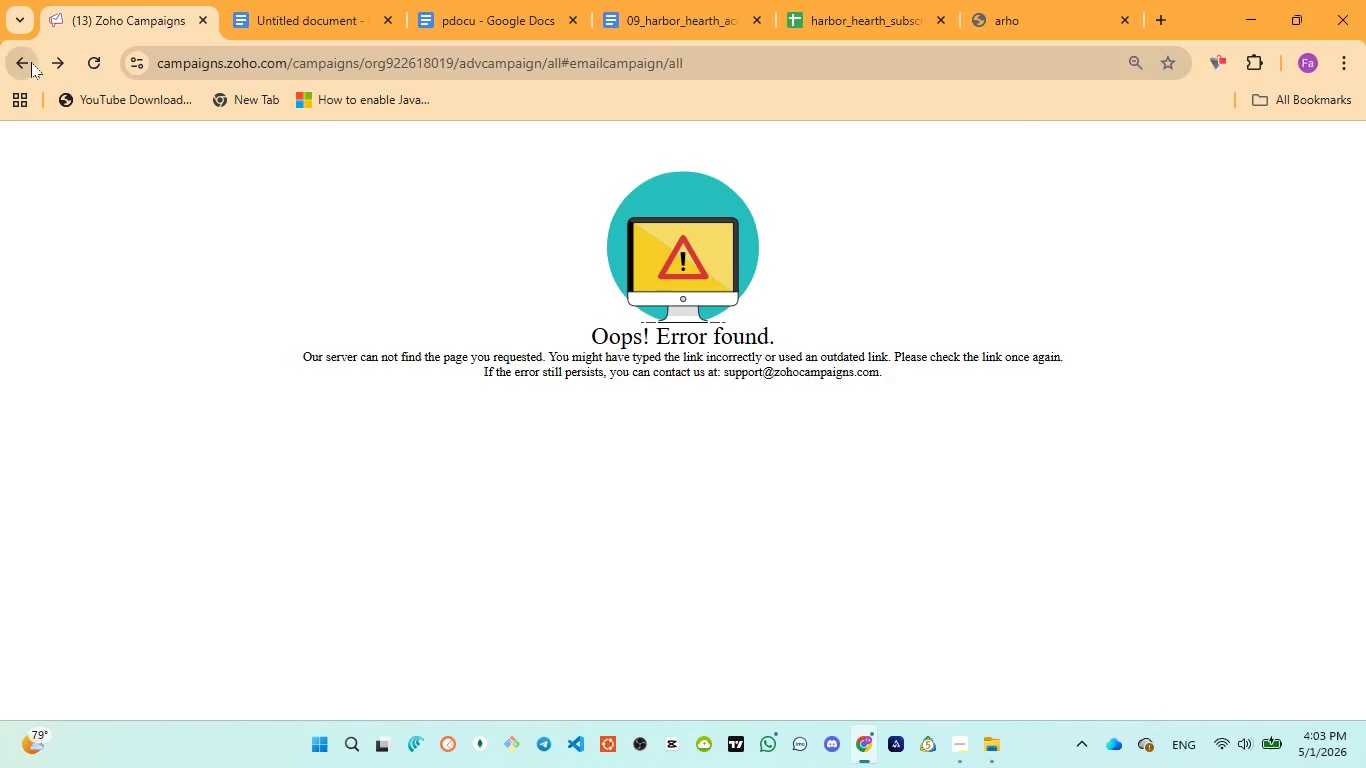 
triple_click([31, 62])
 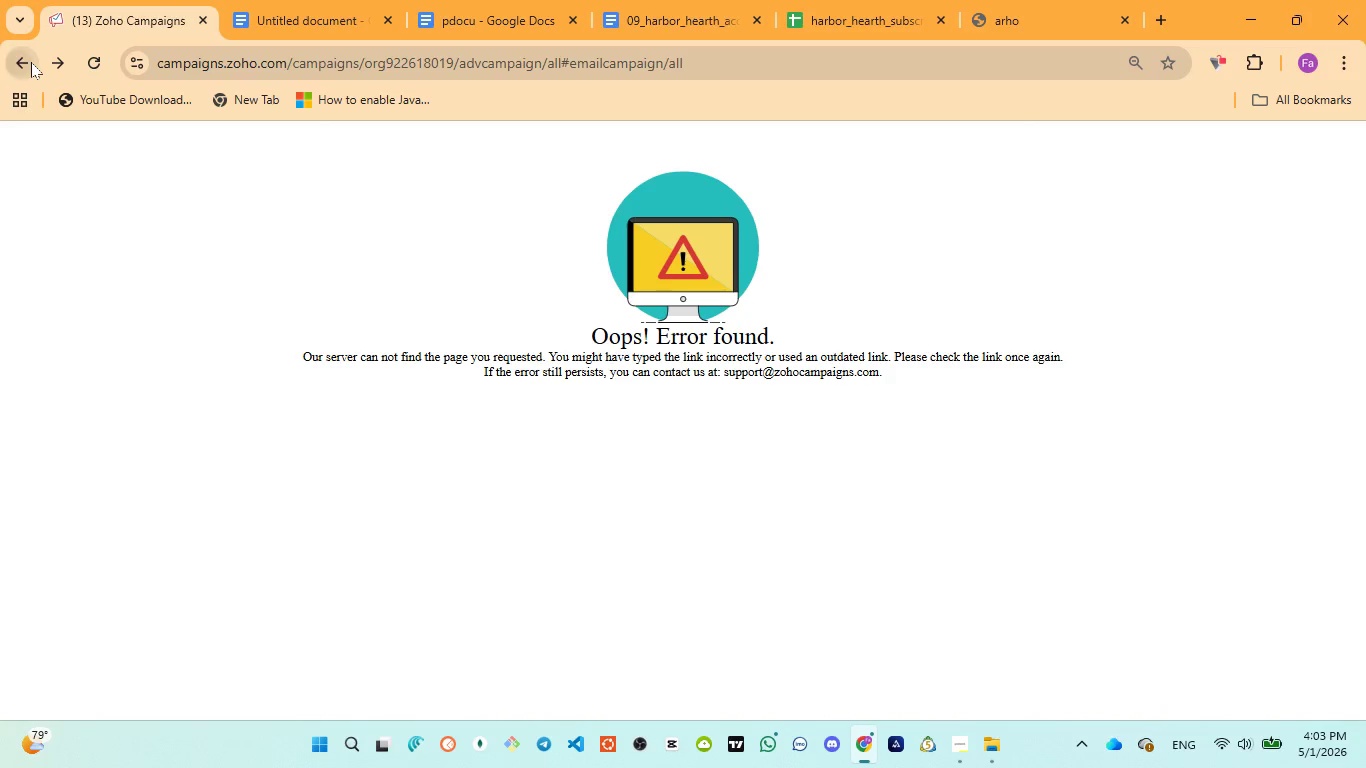 
triple_click([31, 62])
 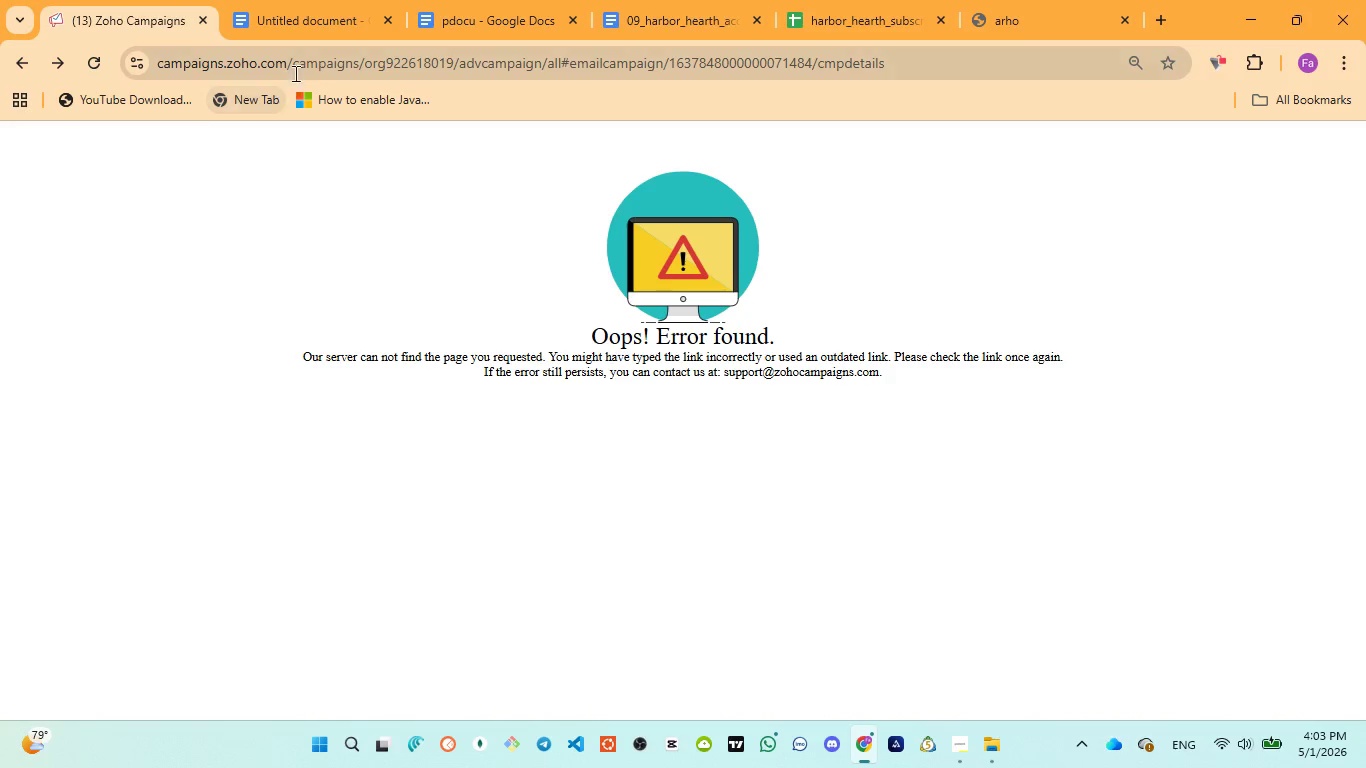 
left_click([355, 58])
 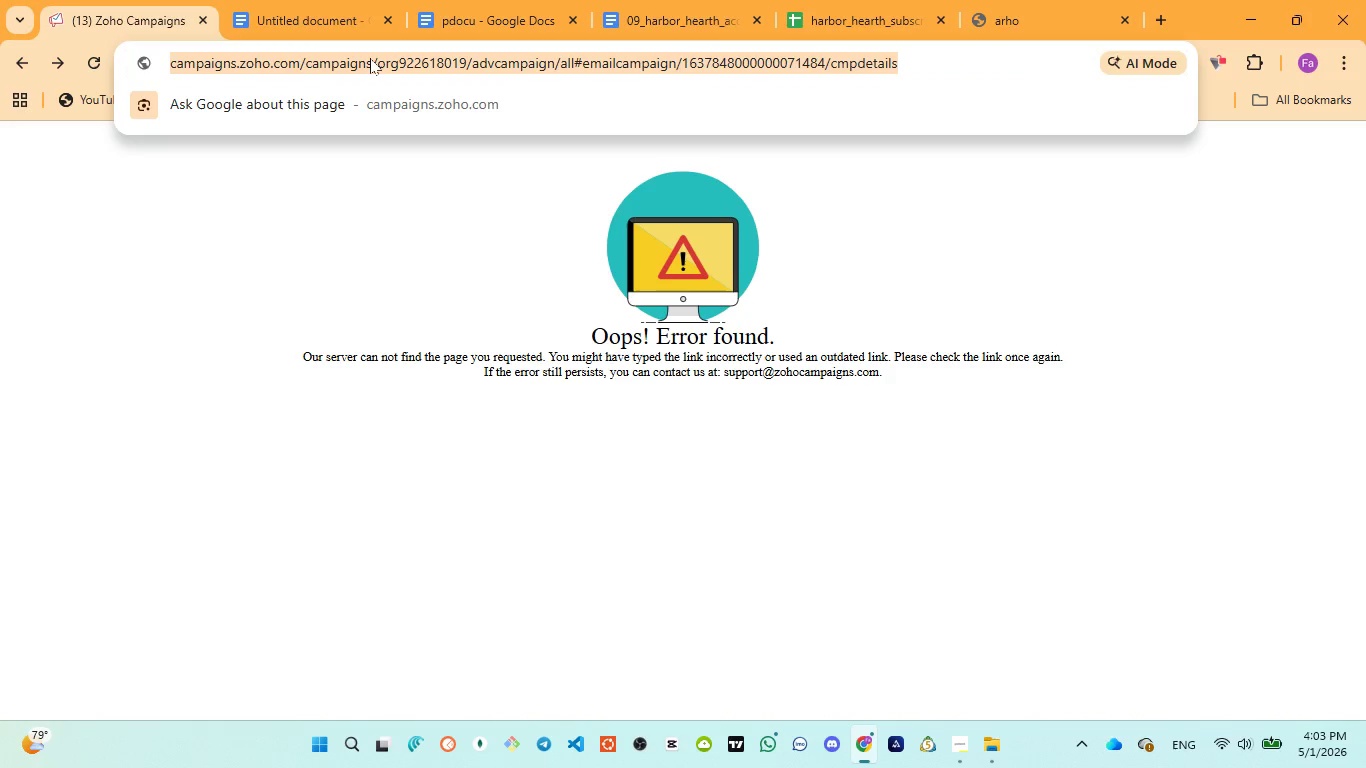 
left_click([371, 59])
 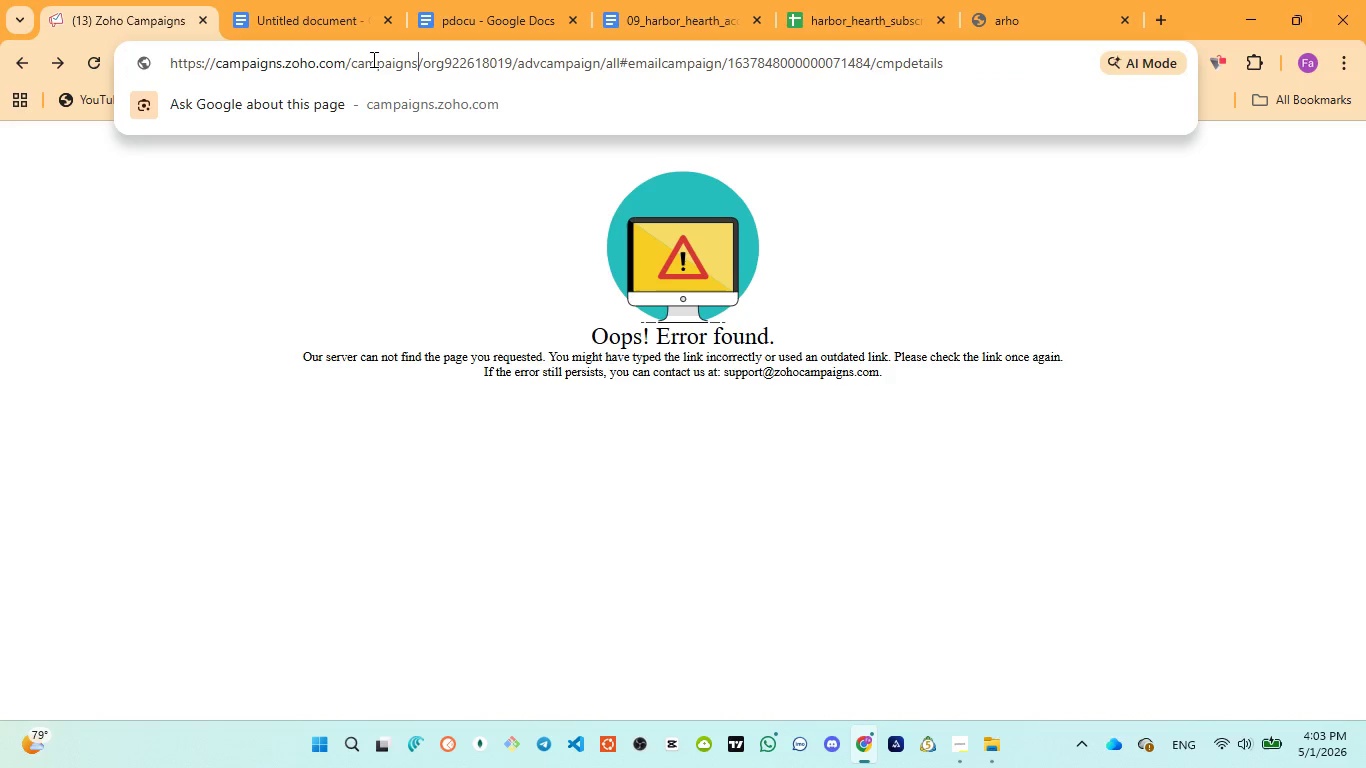 
left_click([372, 59])
 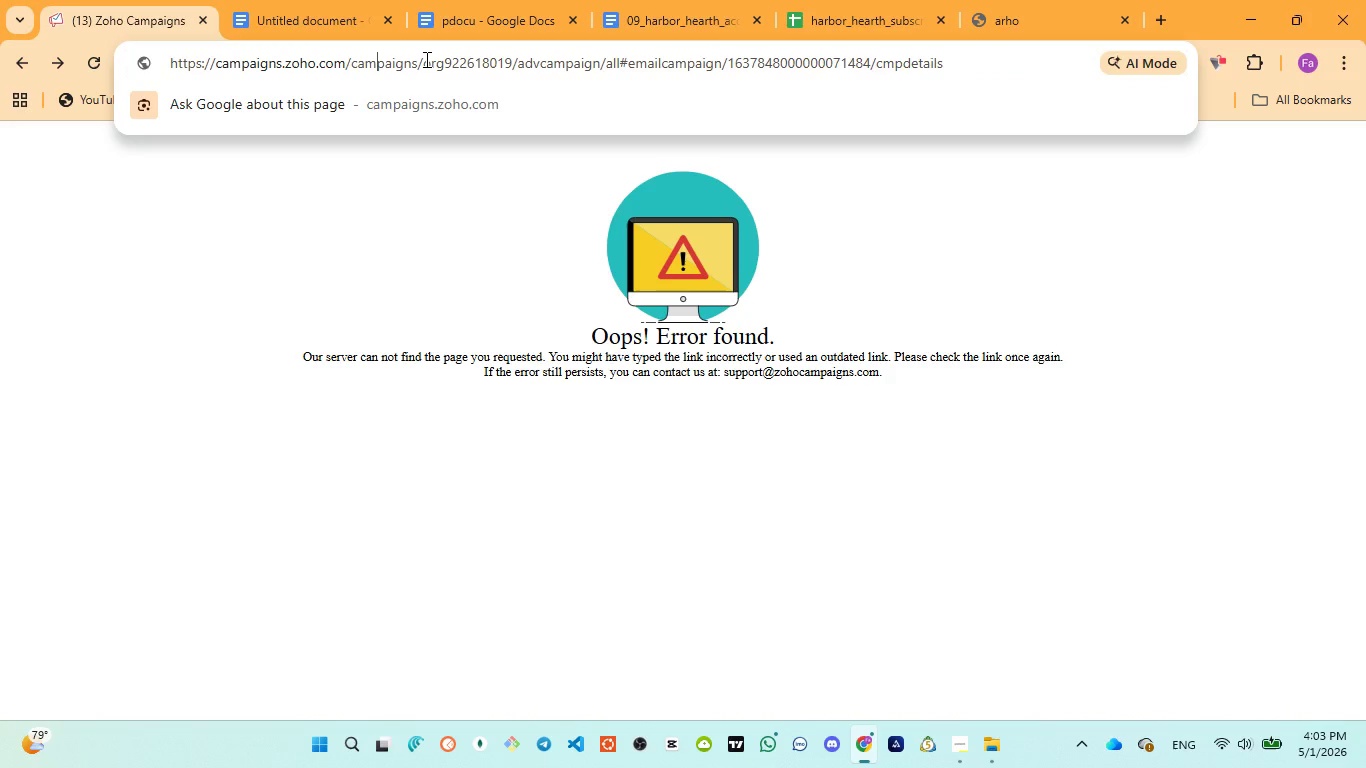 
left_click_drag(start_coordinate=[425, 59], to_coordinate=[1020, 76])
 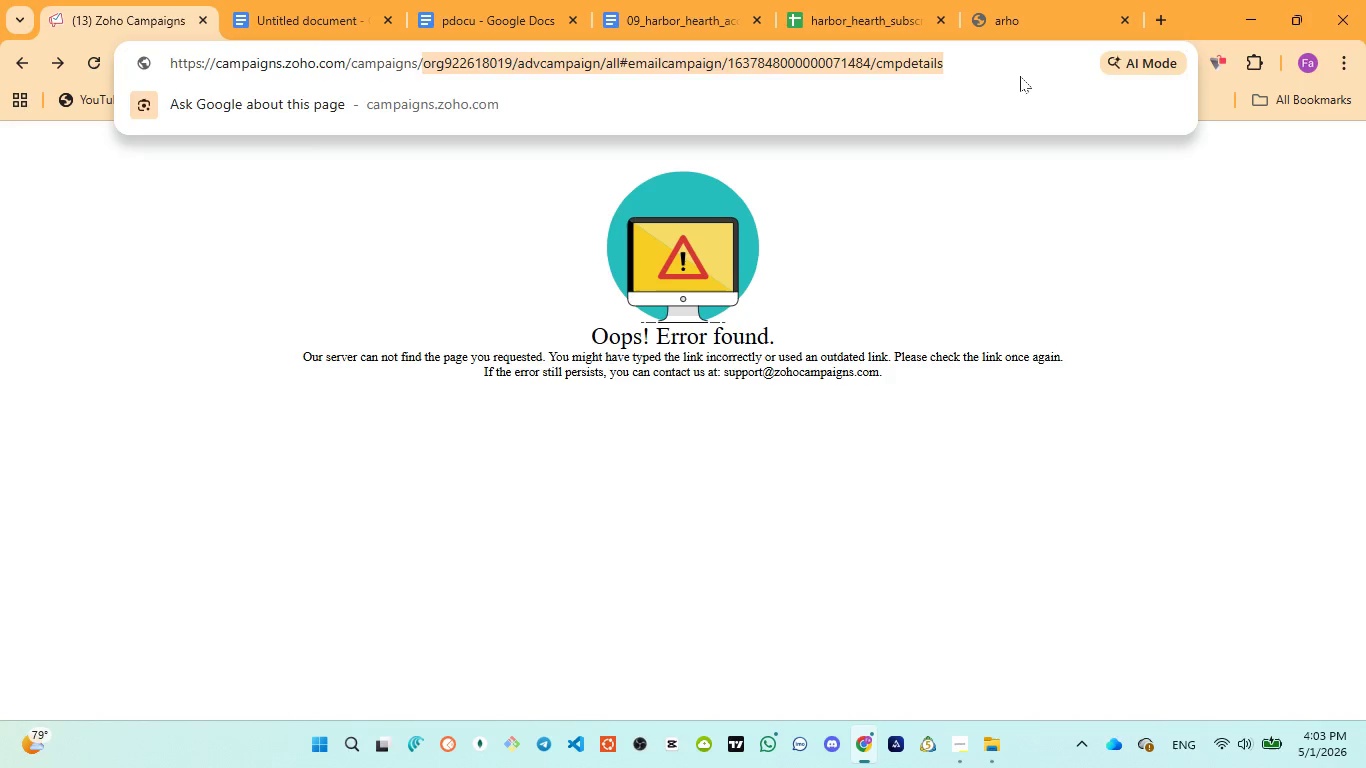 
key(Backspace)
 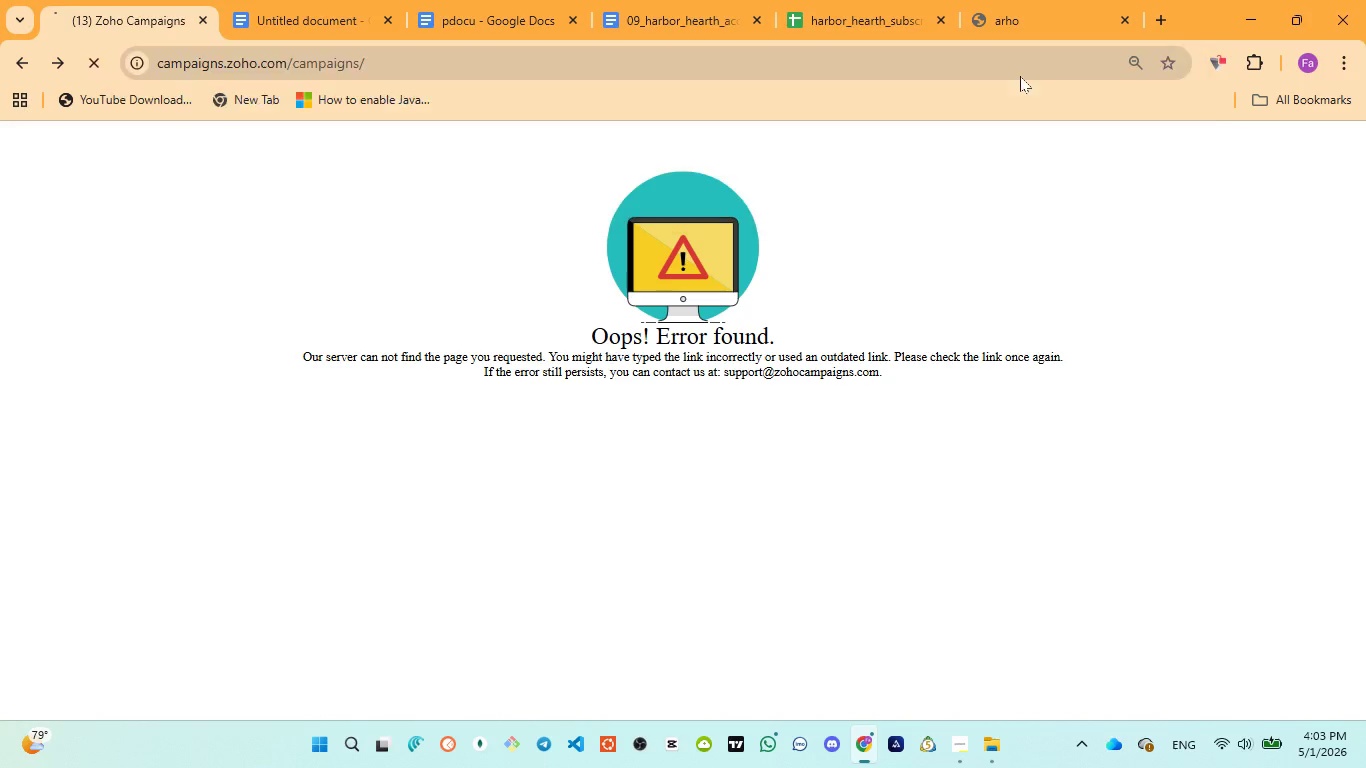 
key(Enter)
 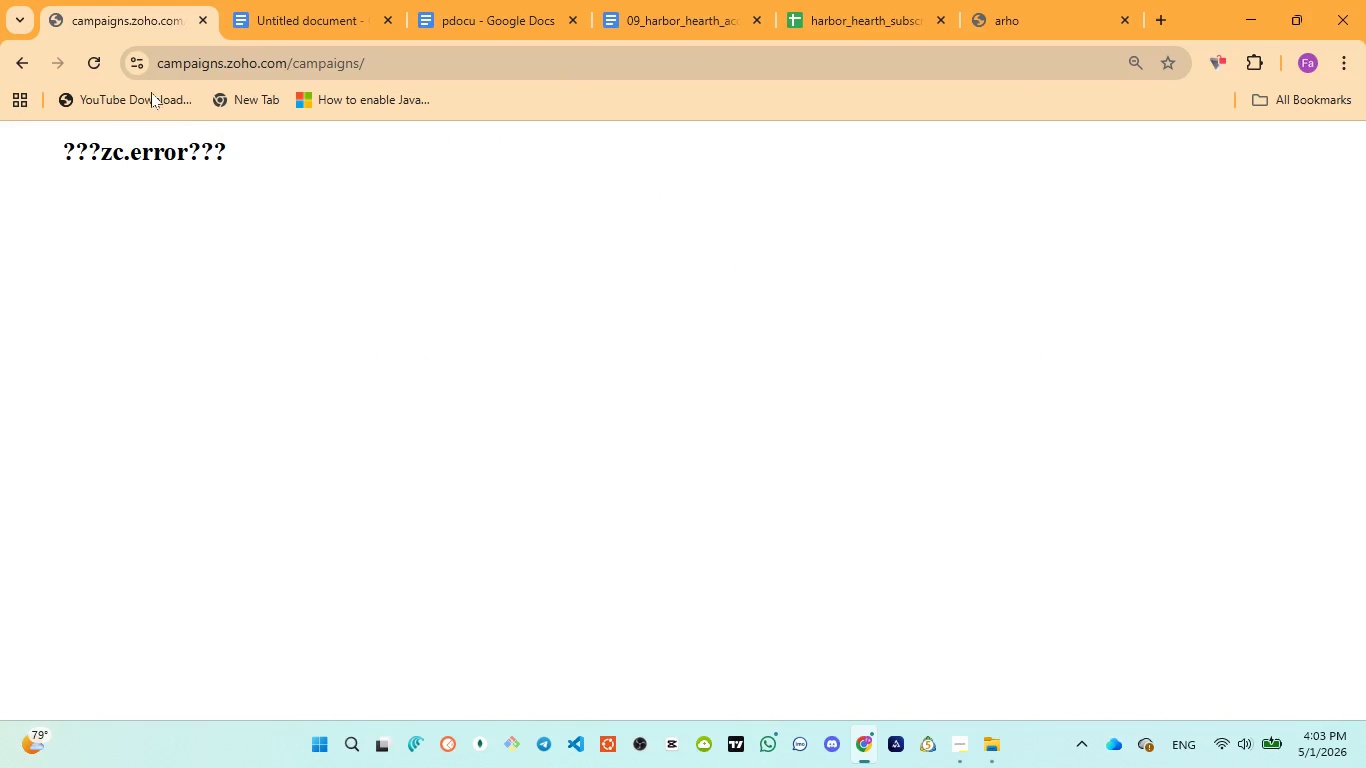 
left_click([89, 62])
 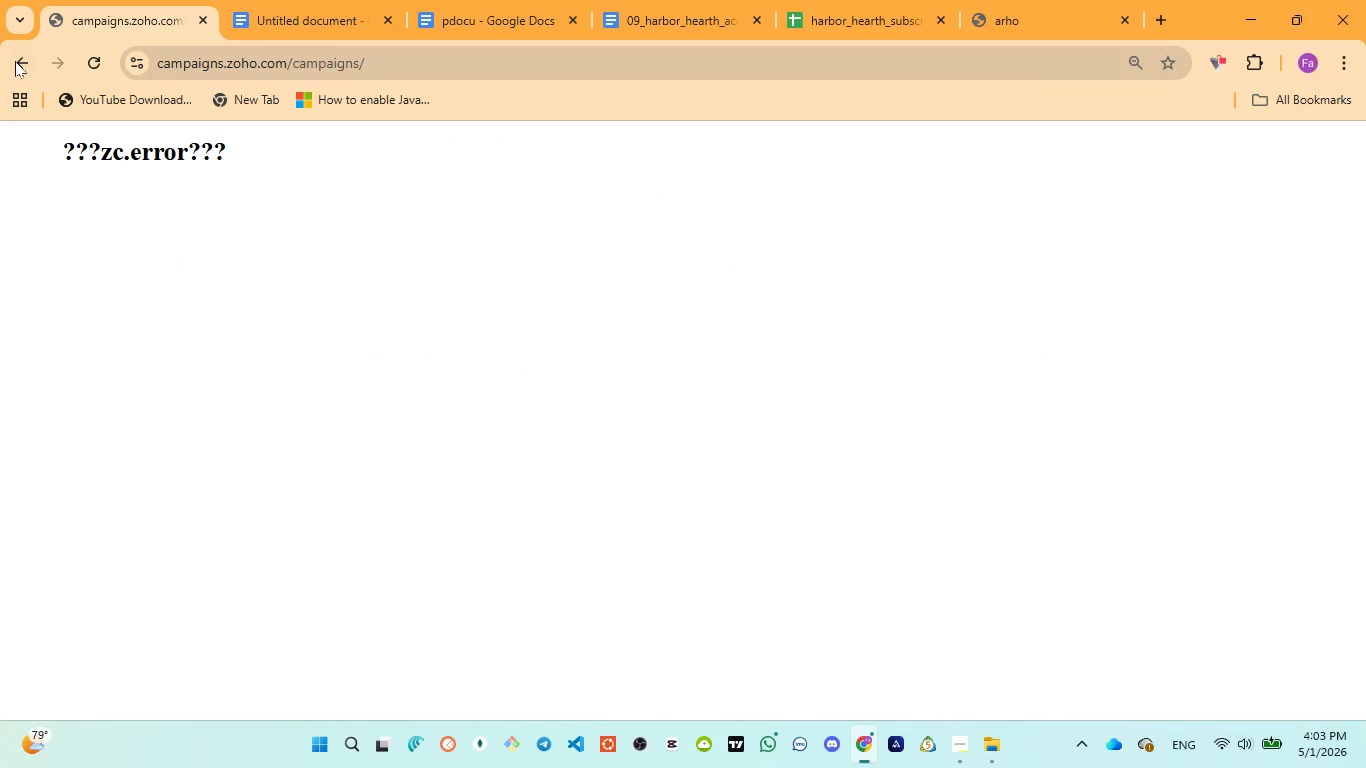 
double_click([17, 61])
 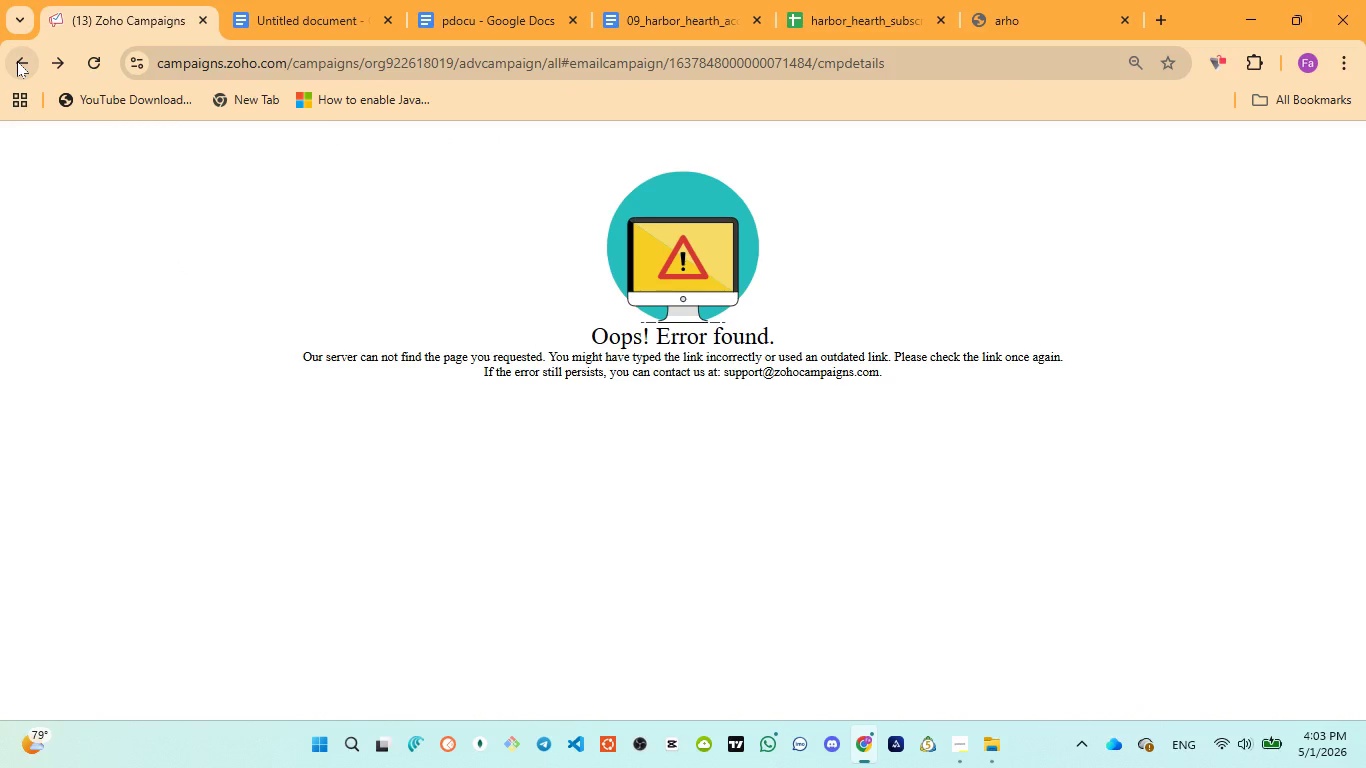 
double_click([17, 61])
 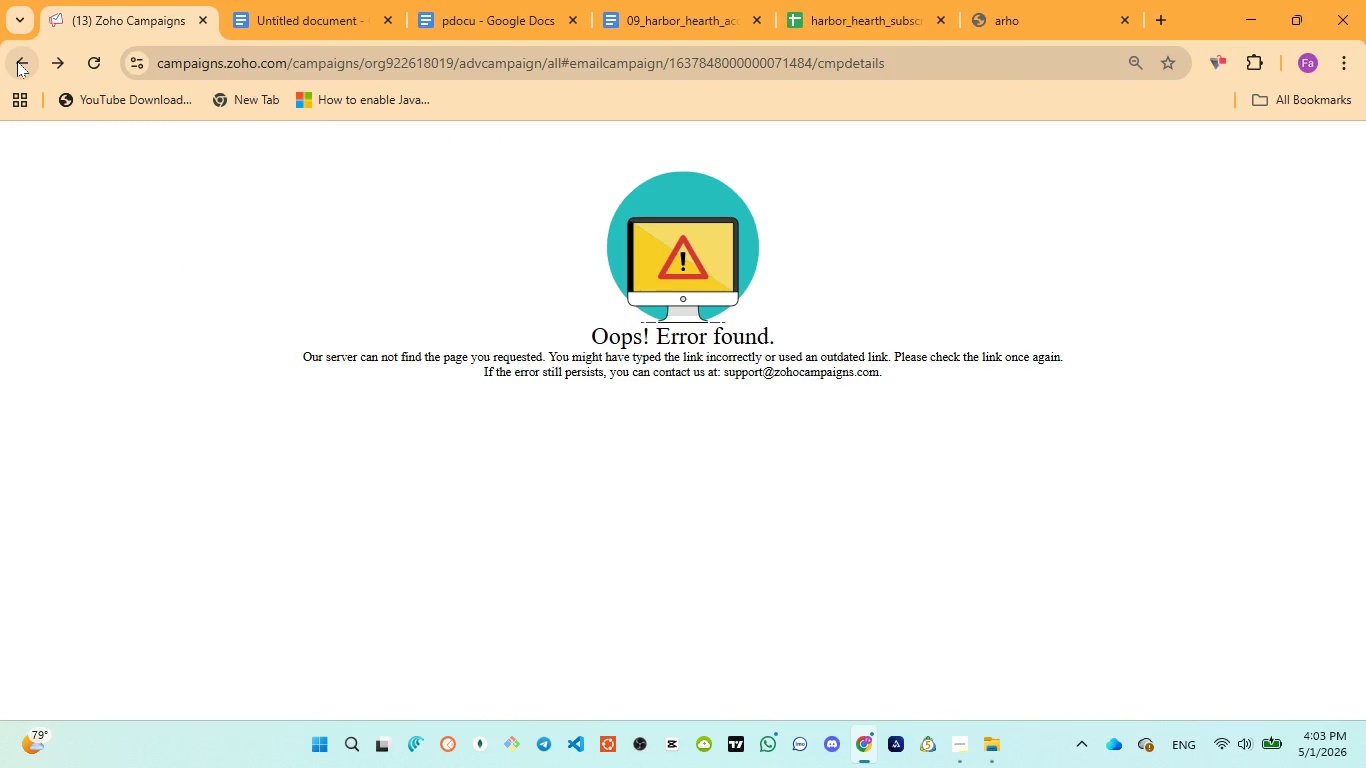 
double_click([17, 61])
 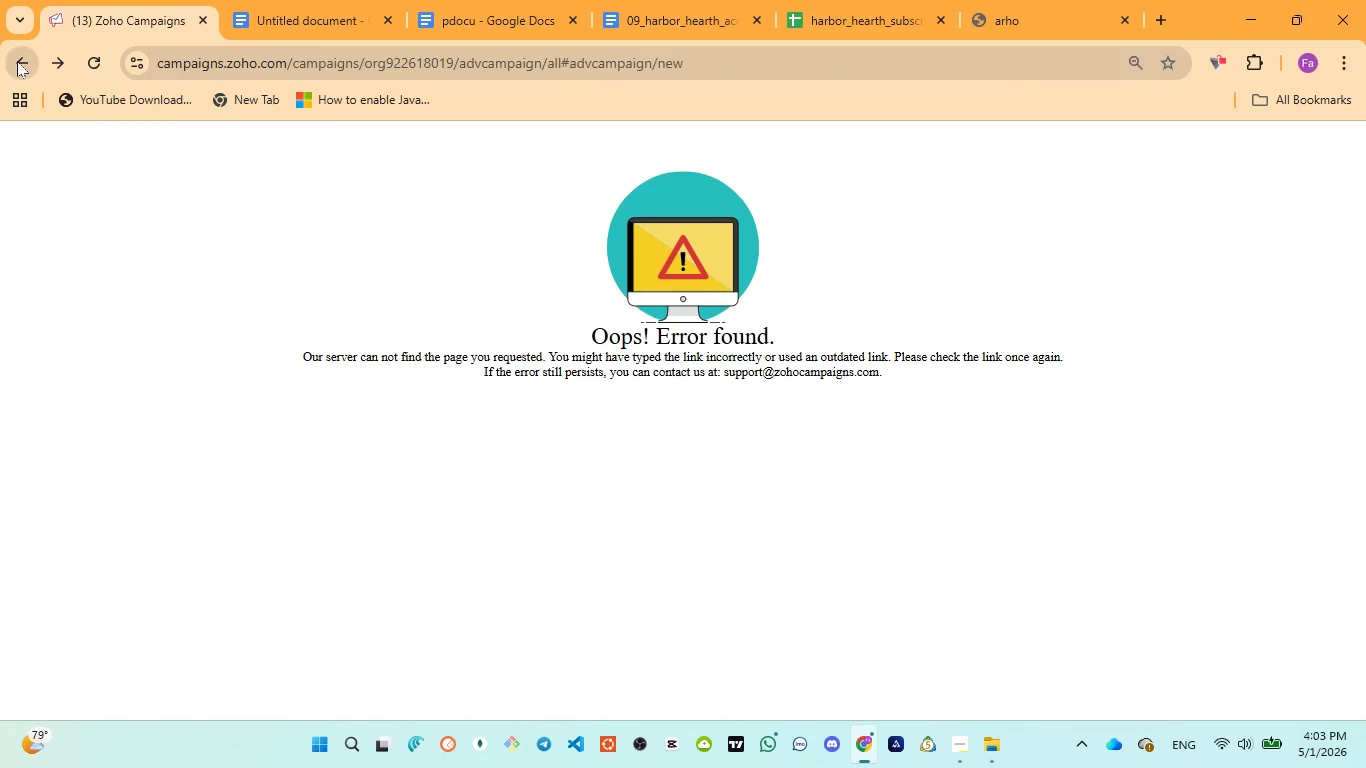 
triple_click([17, 61])
 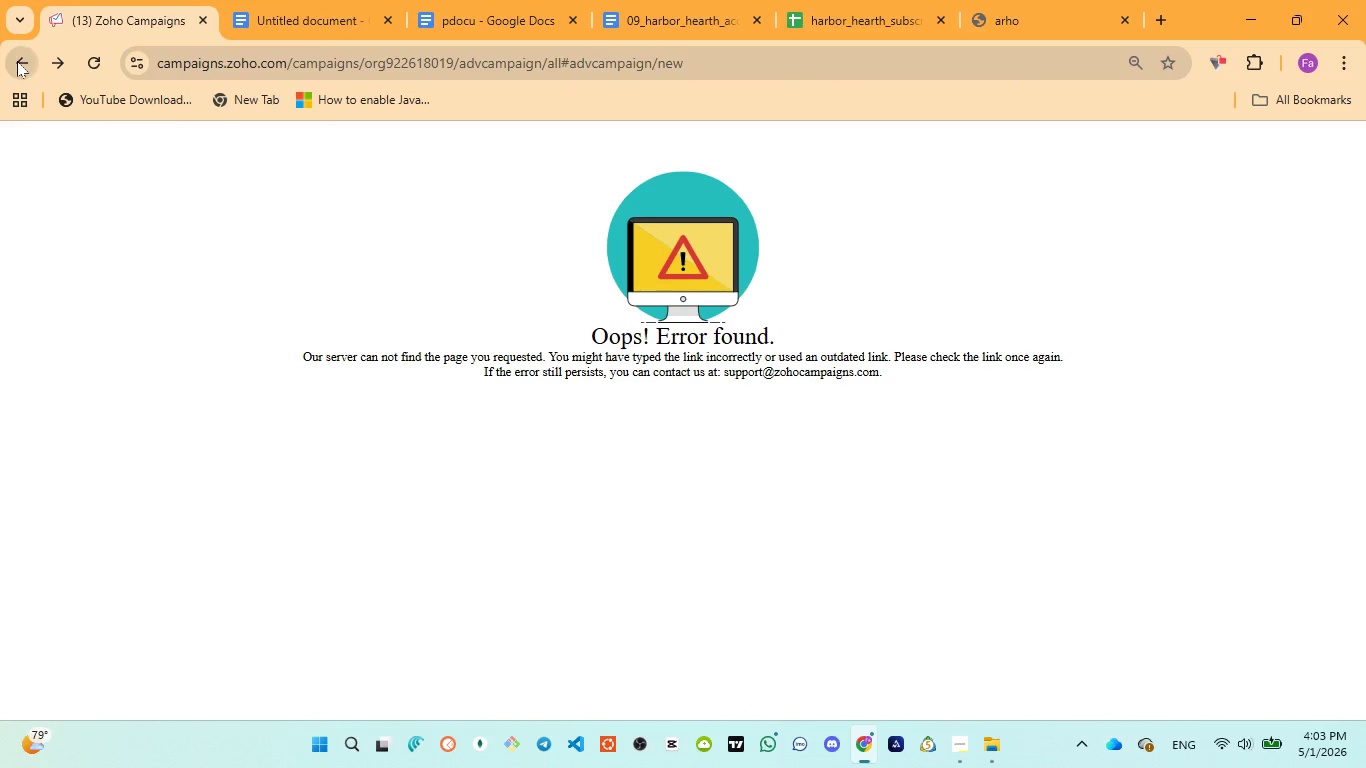 
triple_click([17, 61])
 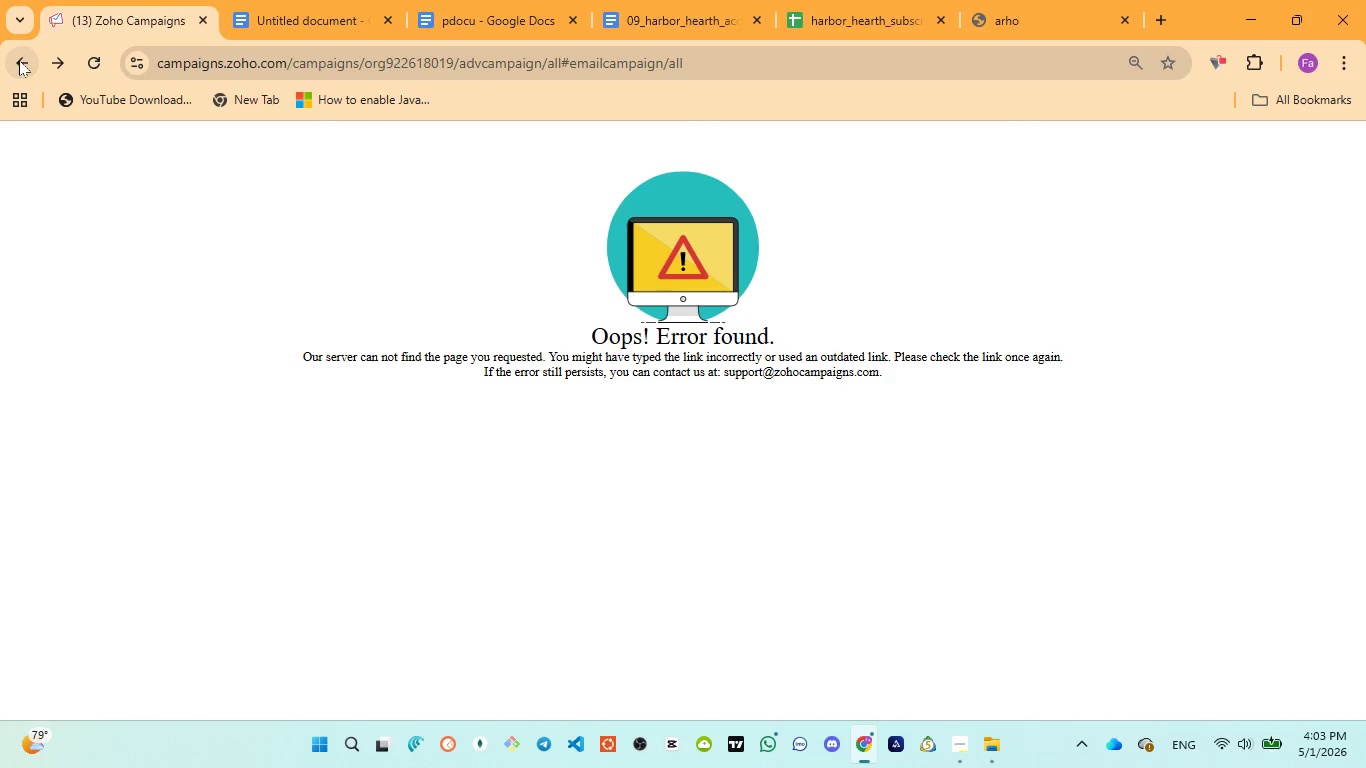 
double_click([19, 60])
 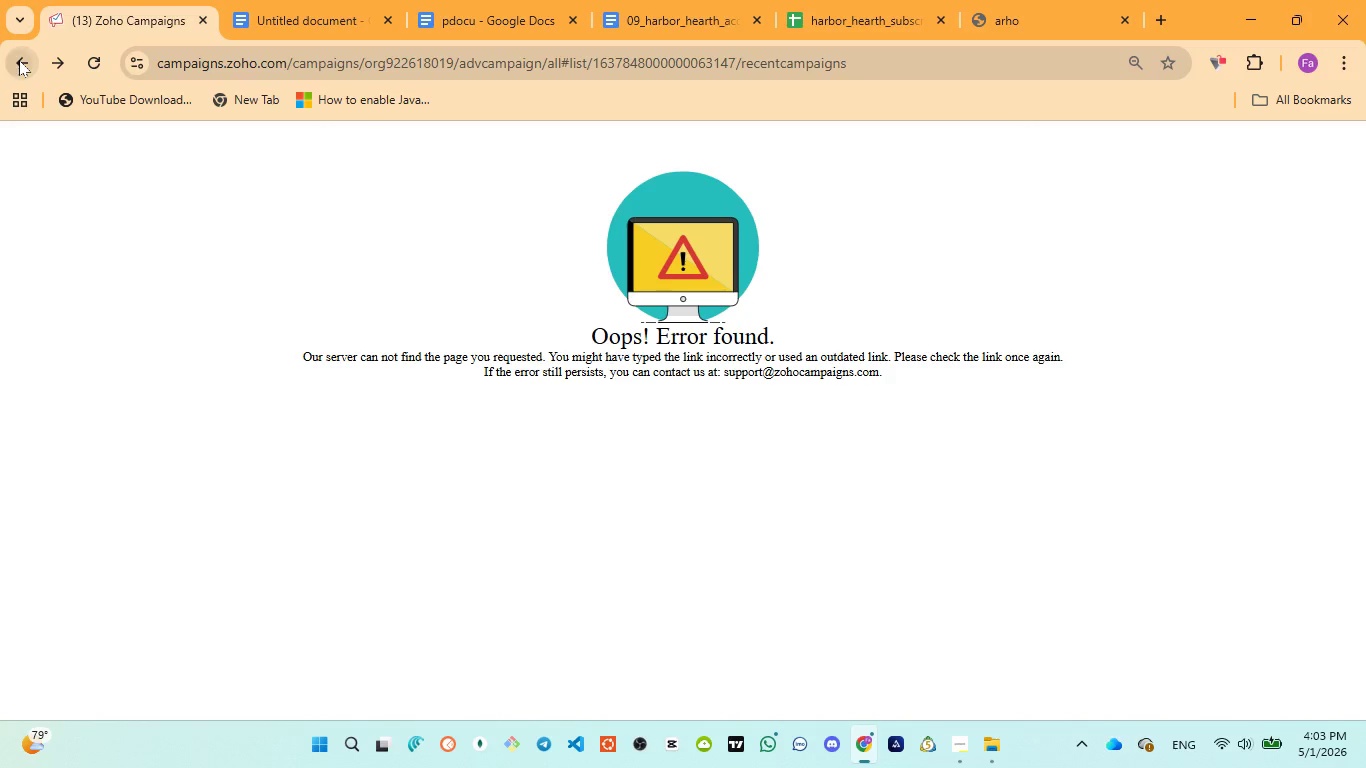 
triple_click([20, 60])
 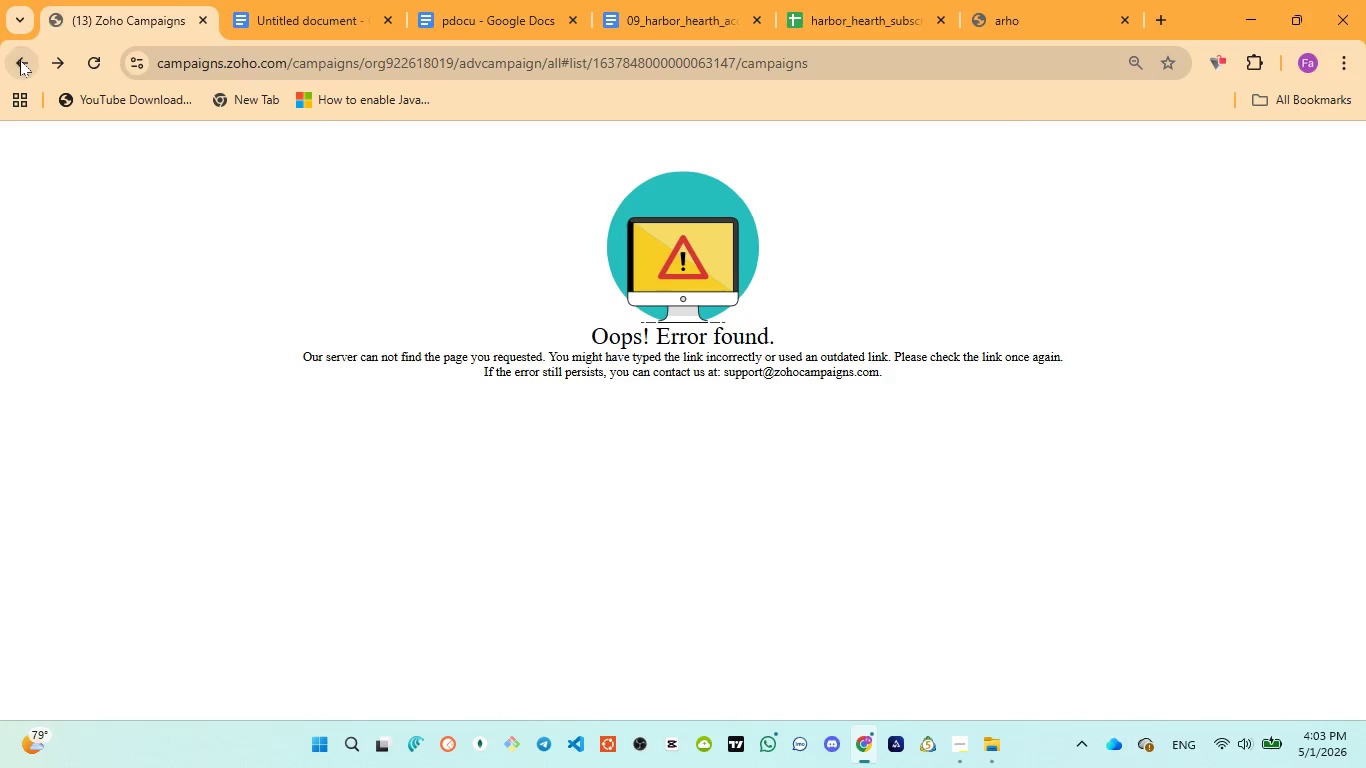 
triple_click([20, 60])
 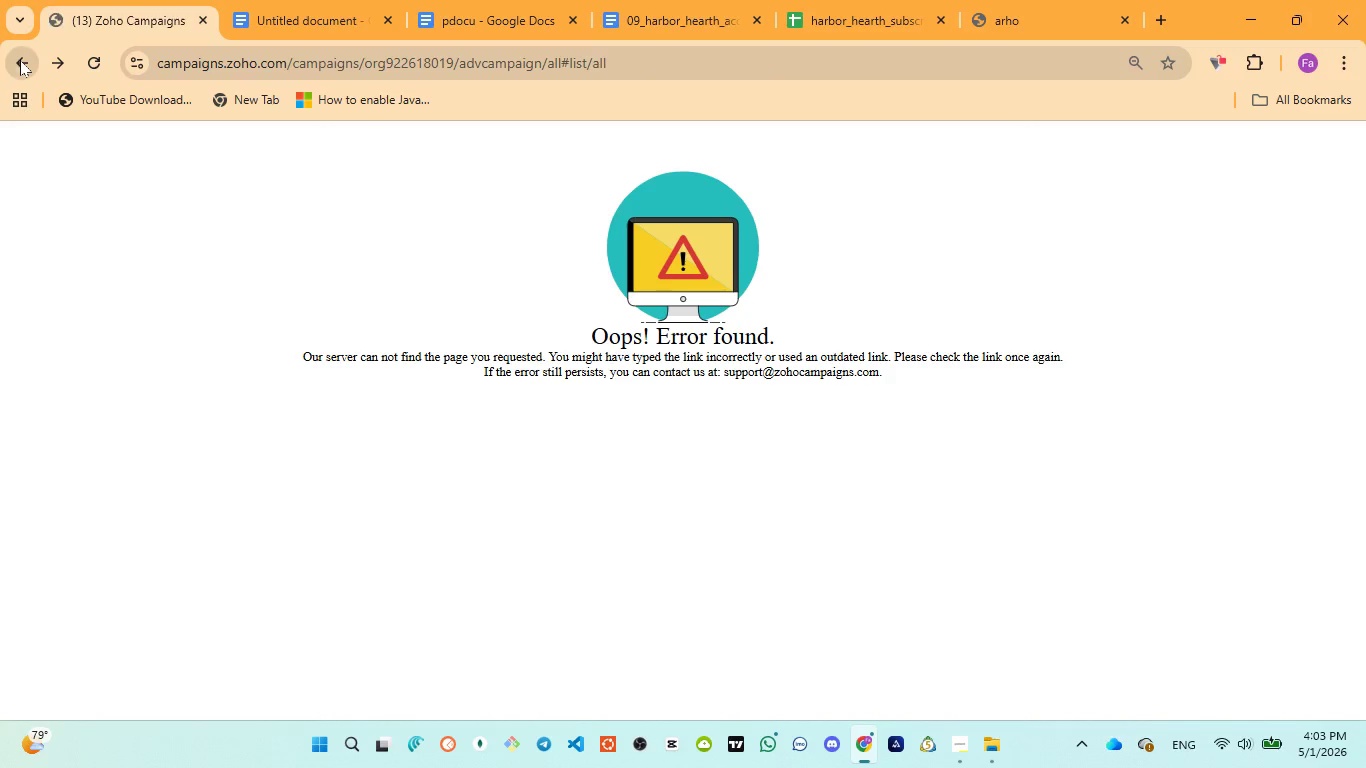 
triple_click([20, 60])
 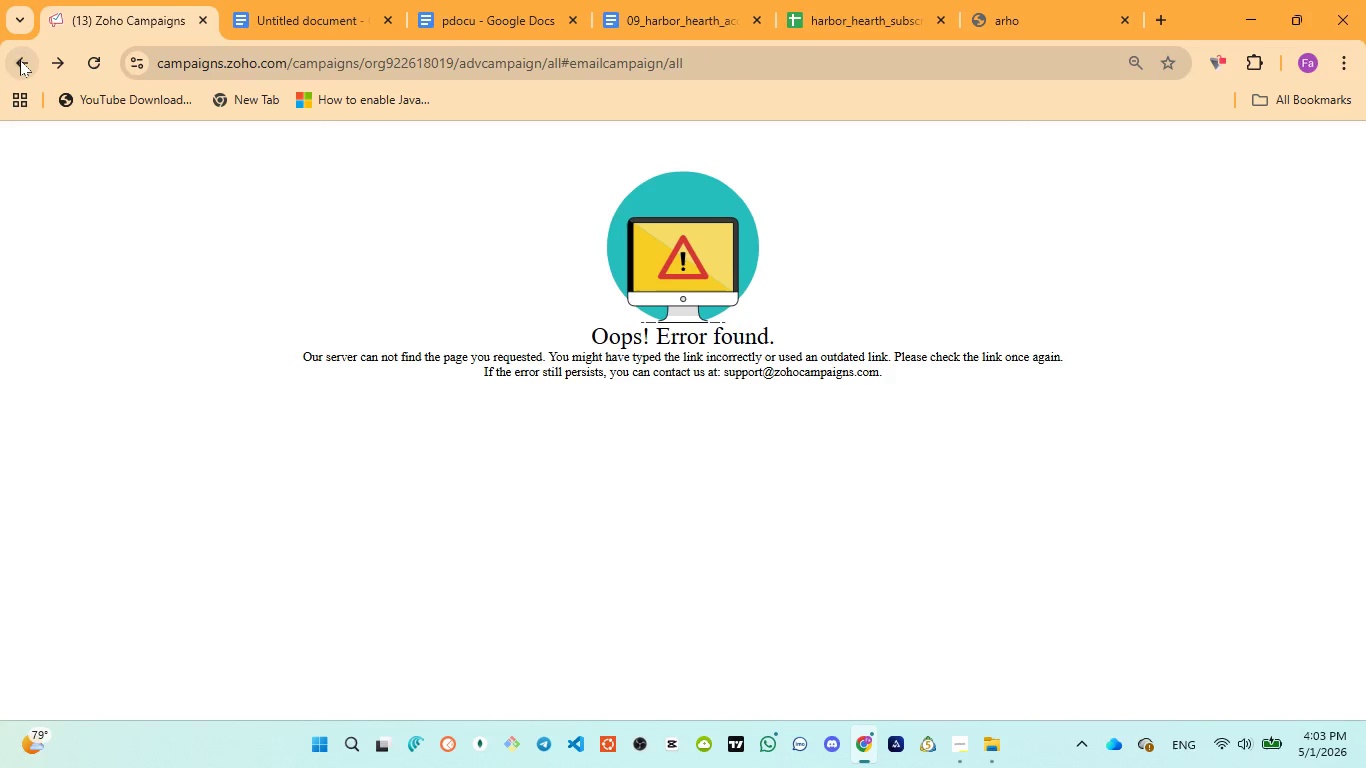 
triple_click([20, 59])
 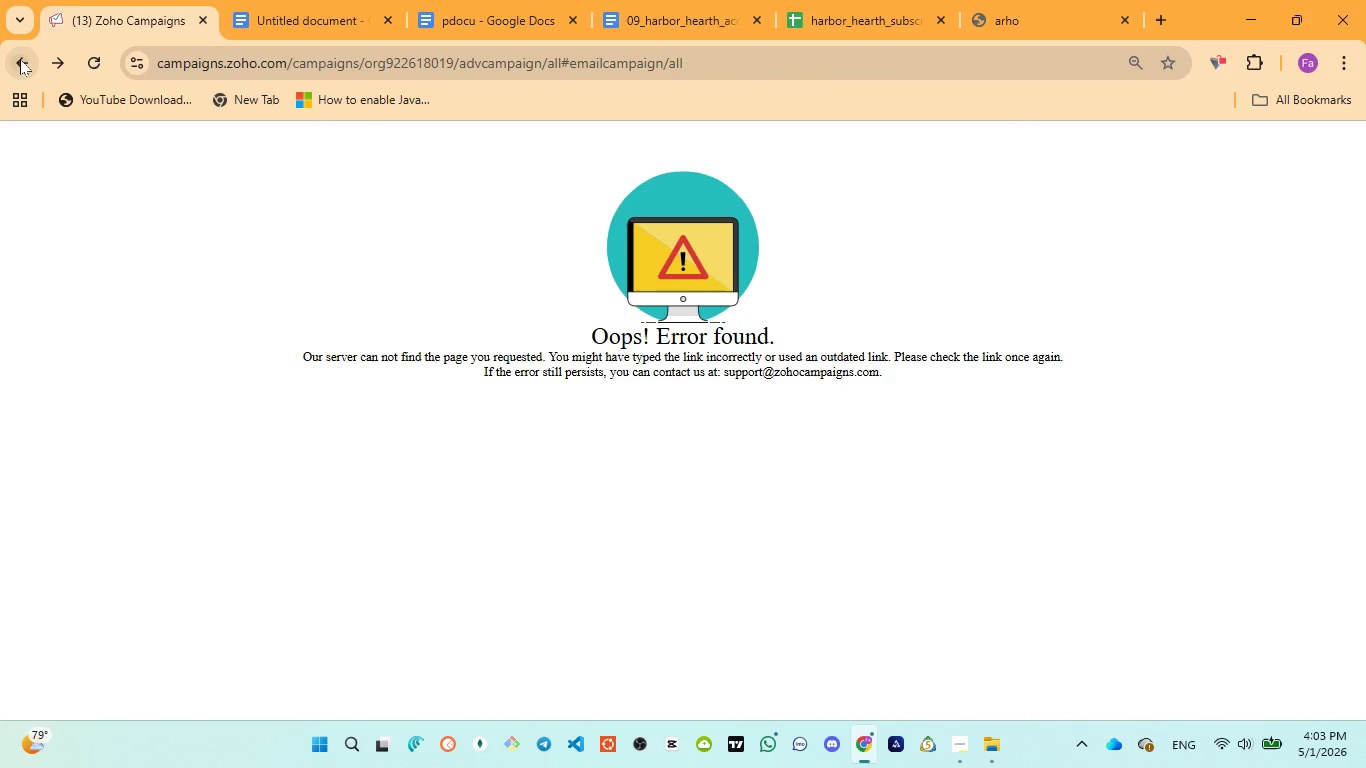 
triple_click([20, 59])
 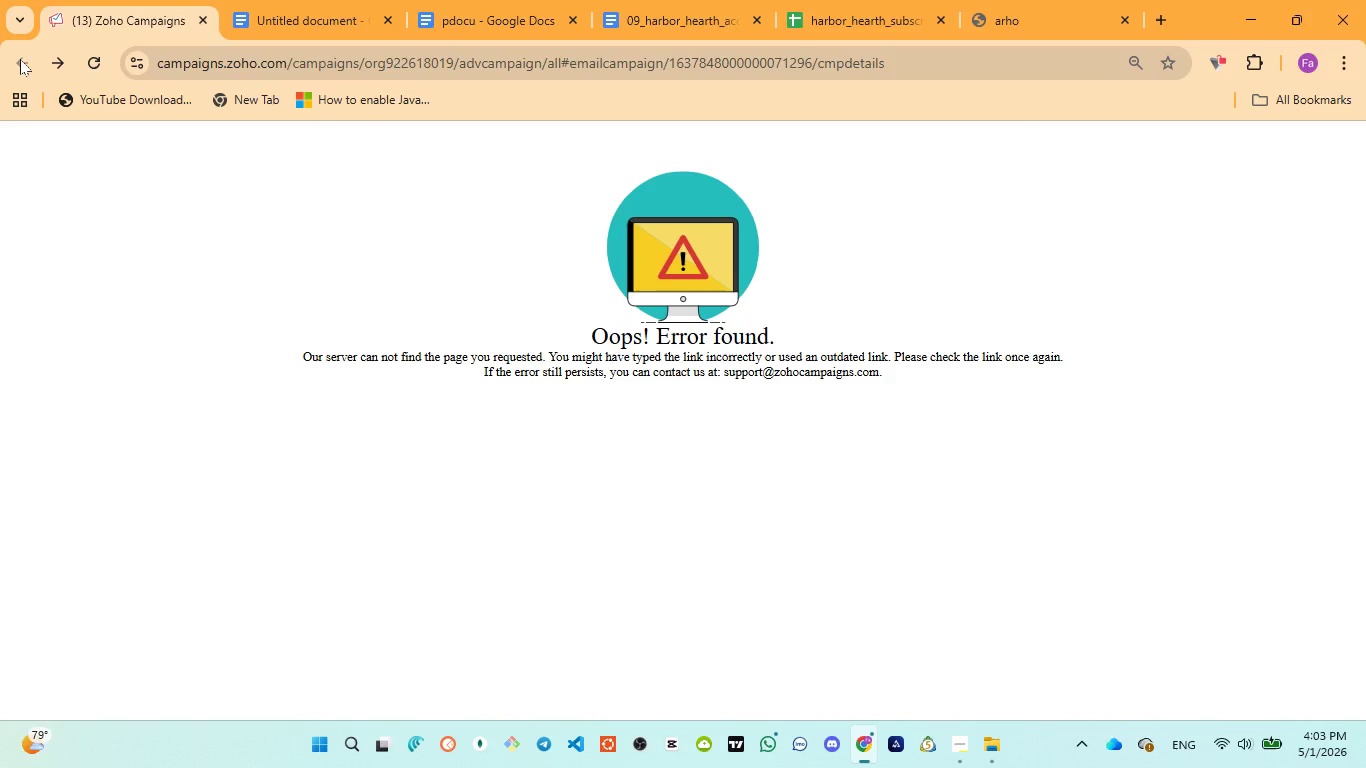 
triple_click([20, 59])
 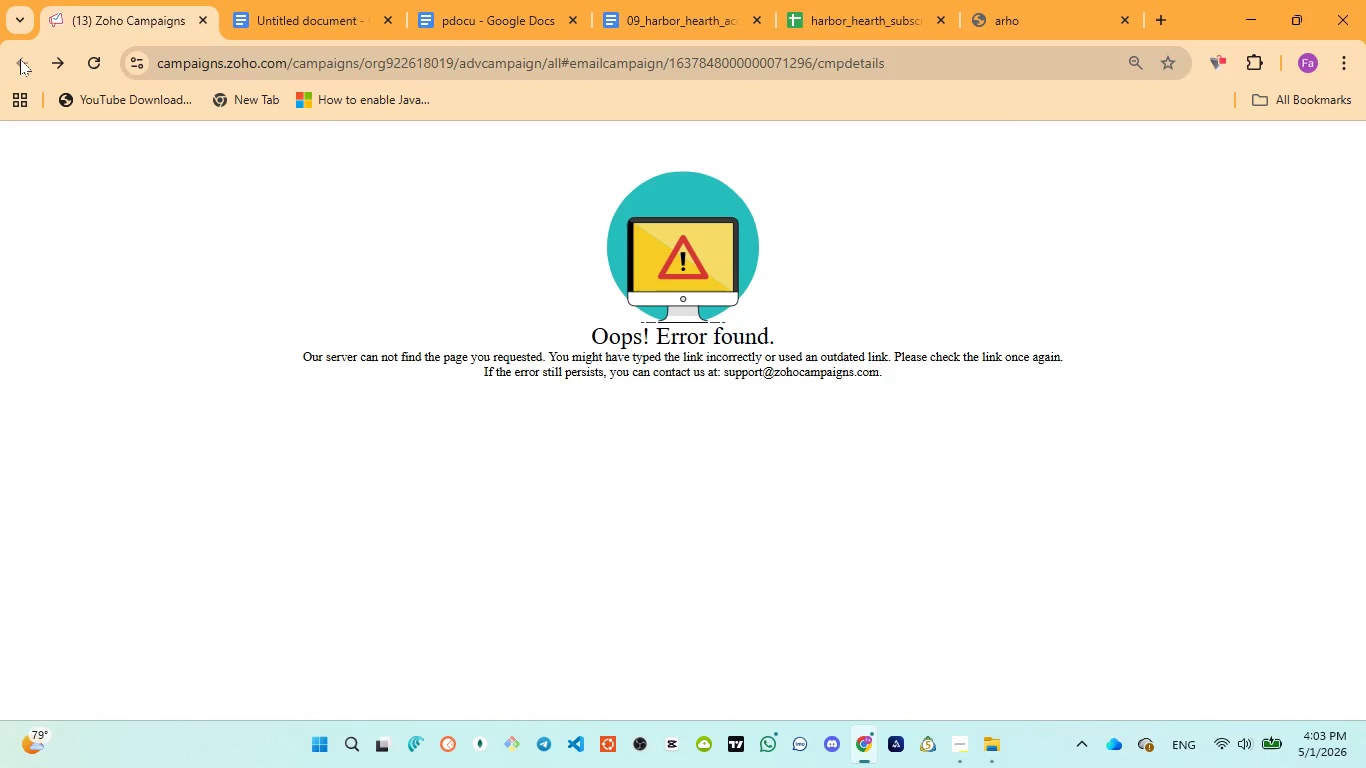 
triple_click([20, 59])
 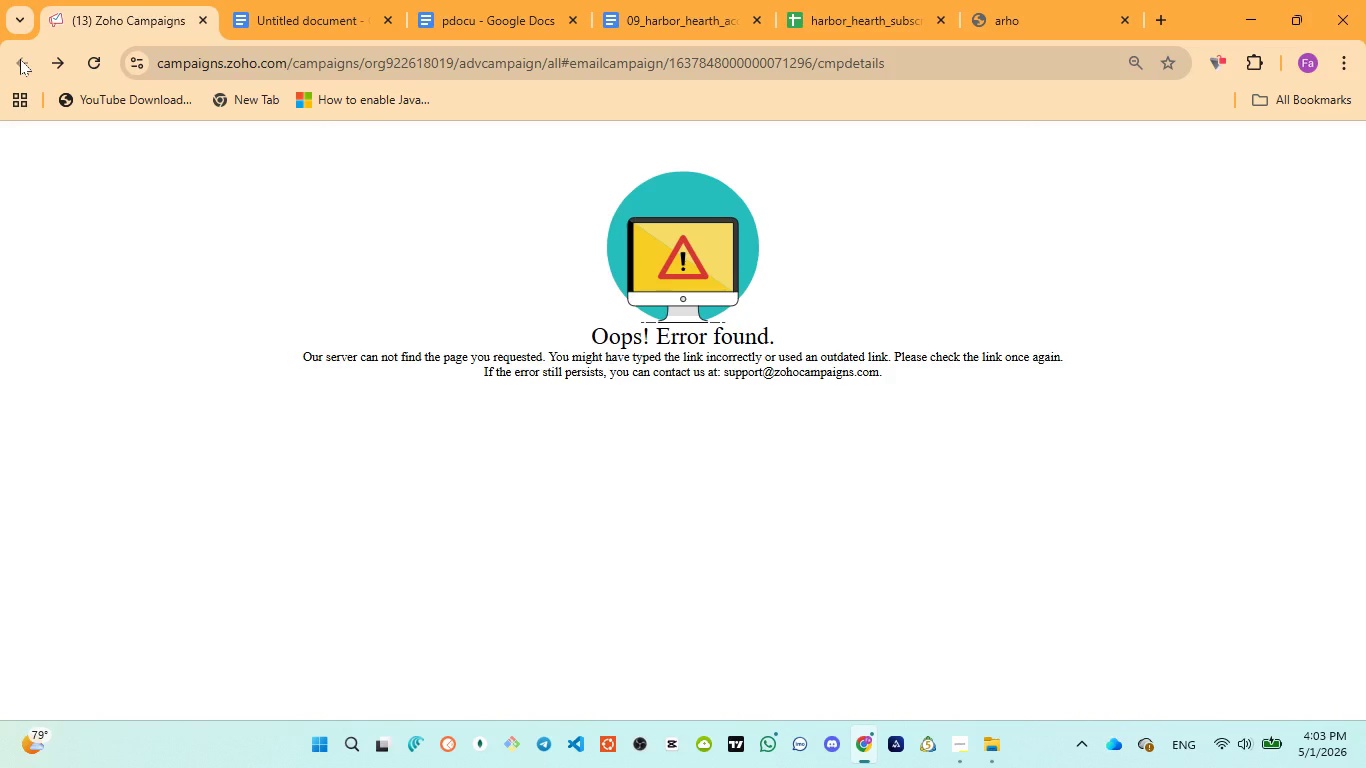 
triple_click([20, 59])
 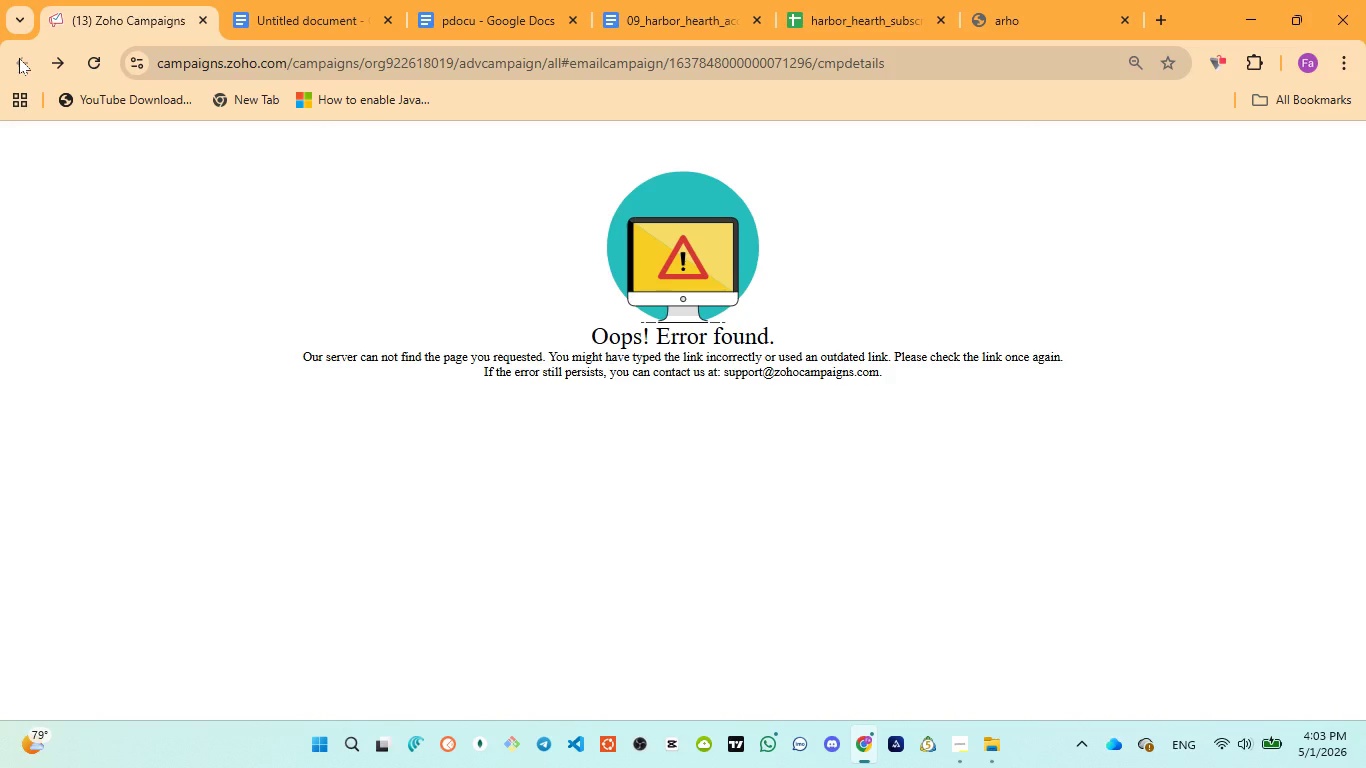 
triple_click([19, 58])
 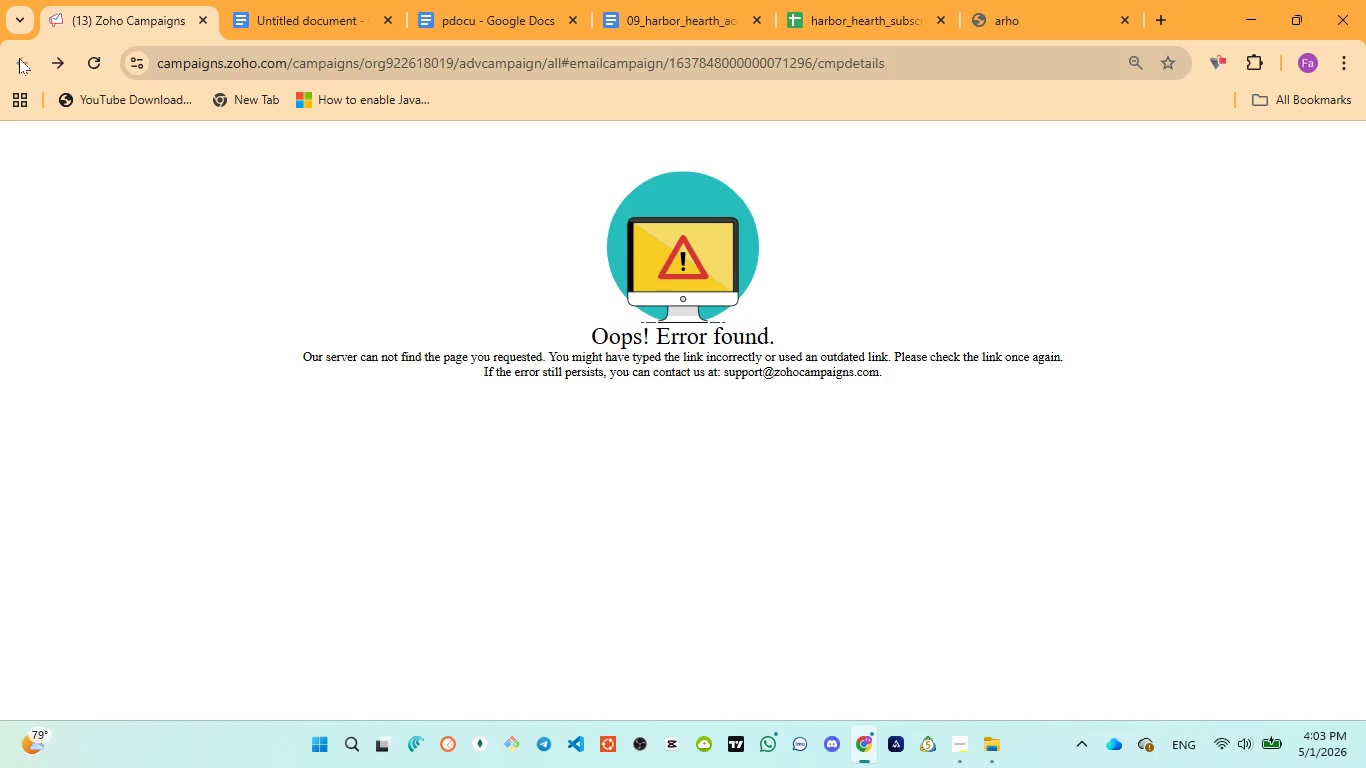 
triple_click([19, 58])
 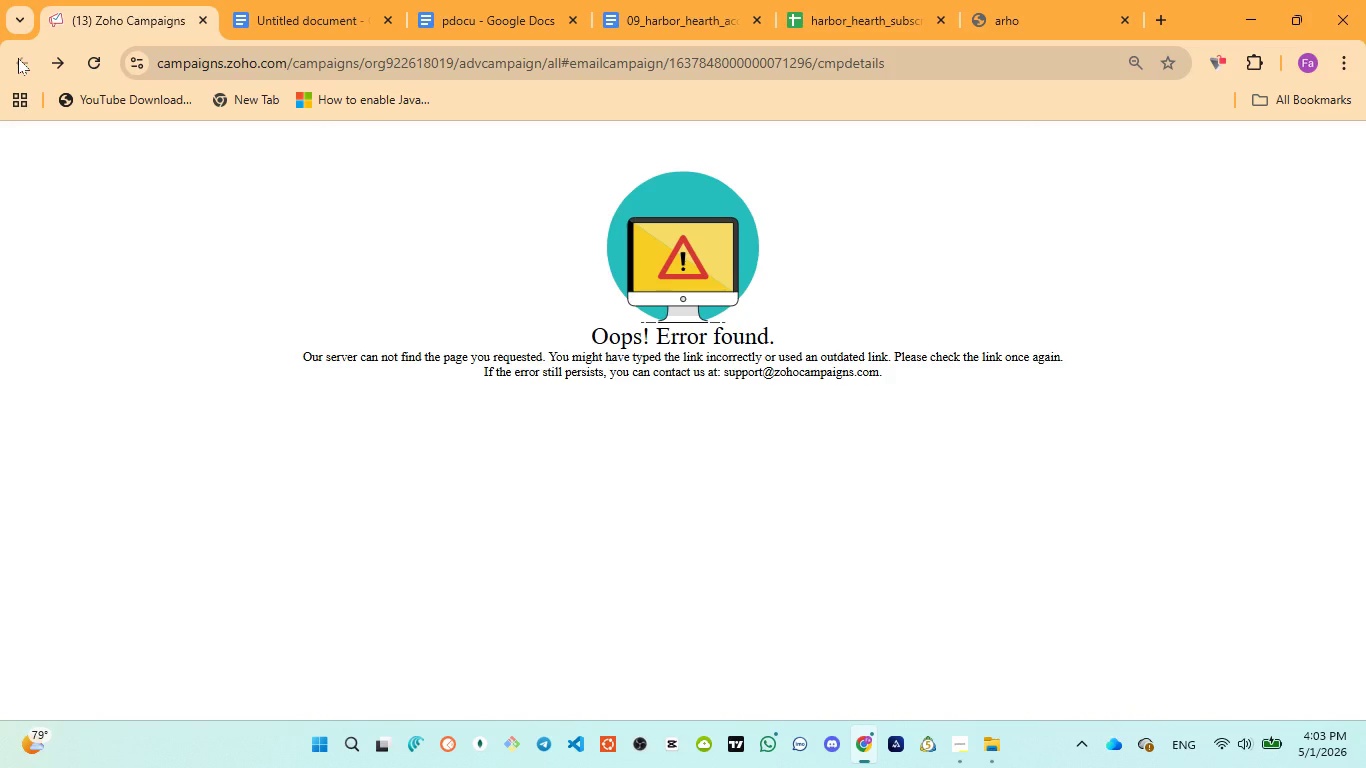 
triple_click([18, 58])
 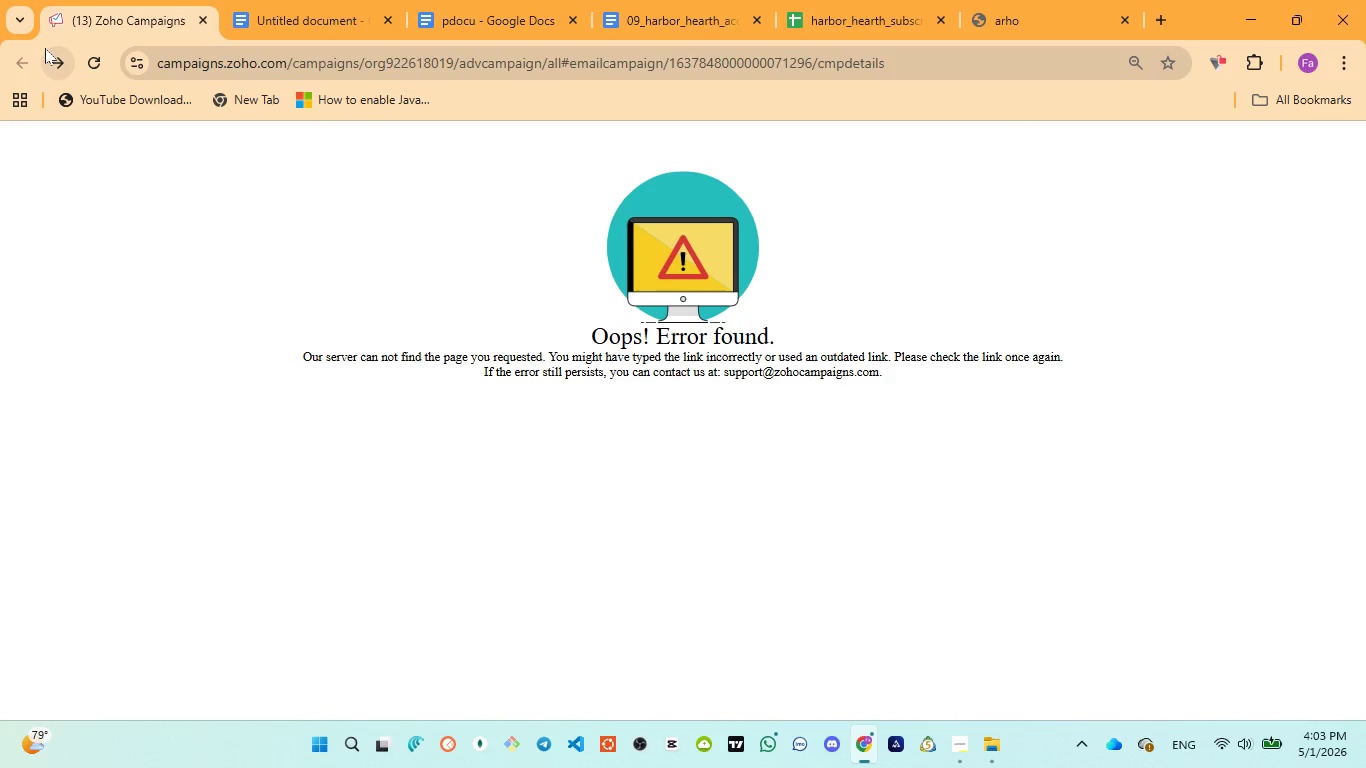 
left_click([20, 20])
 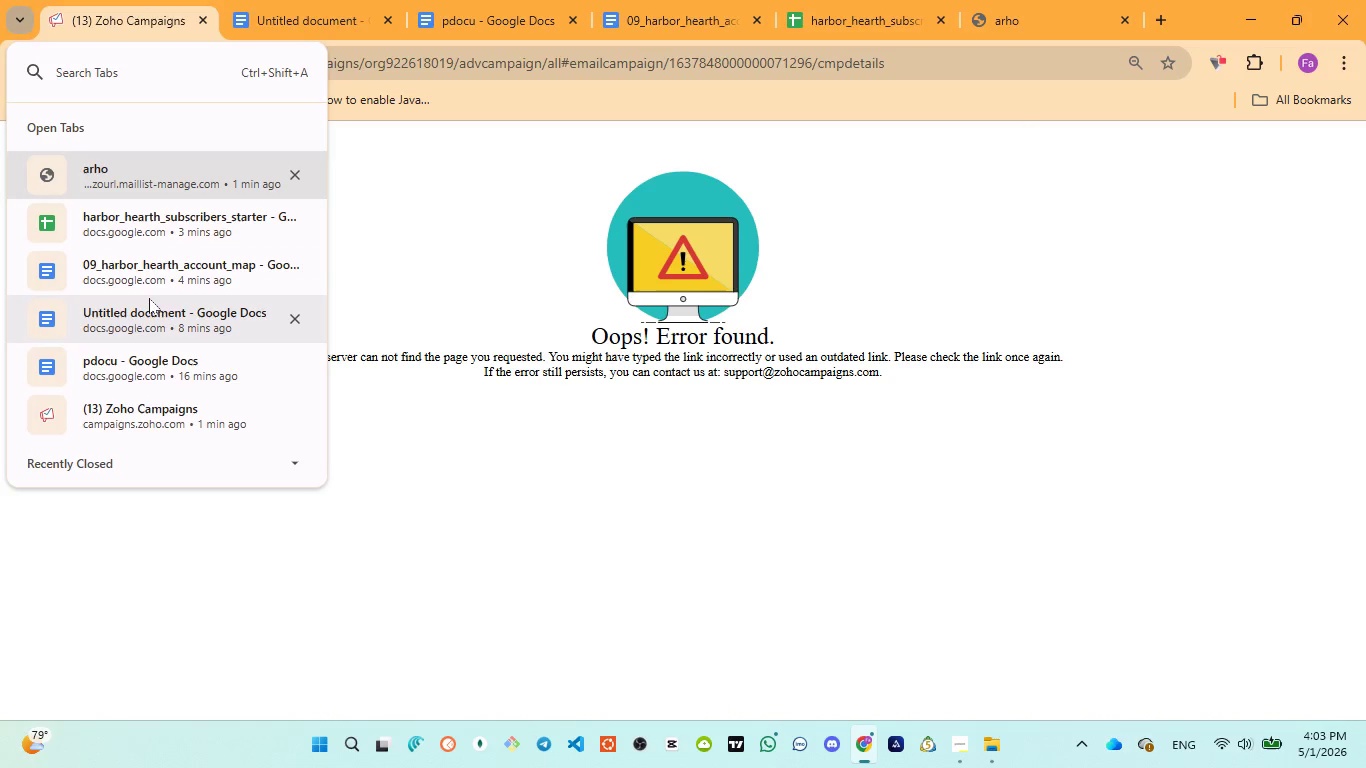 
left_click([157, 415])
 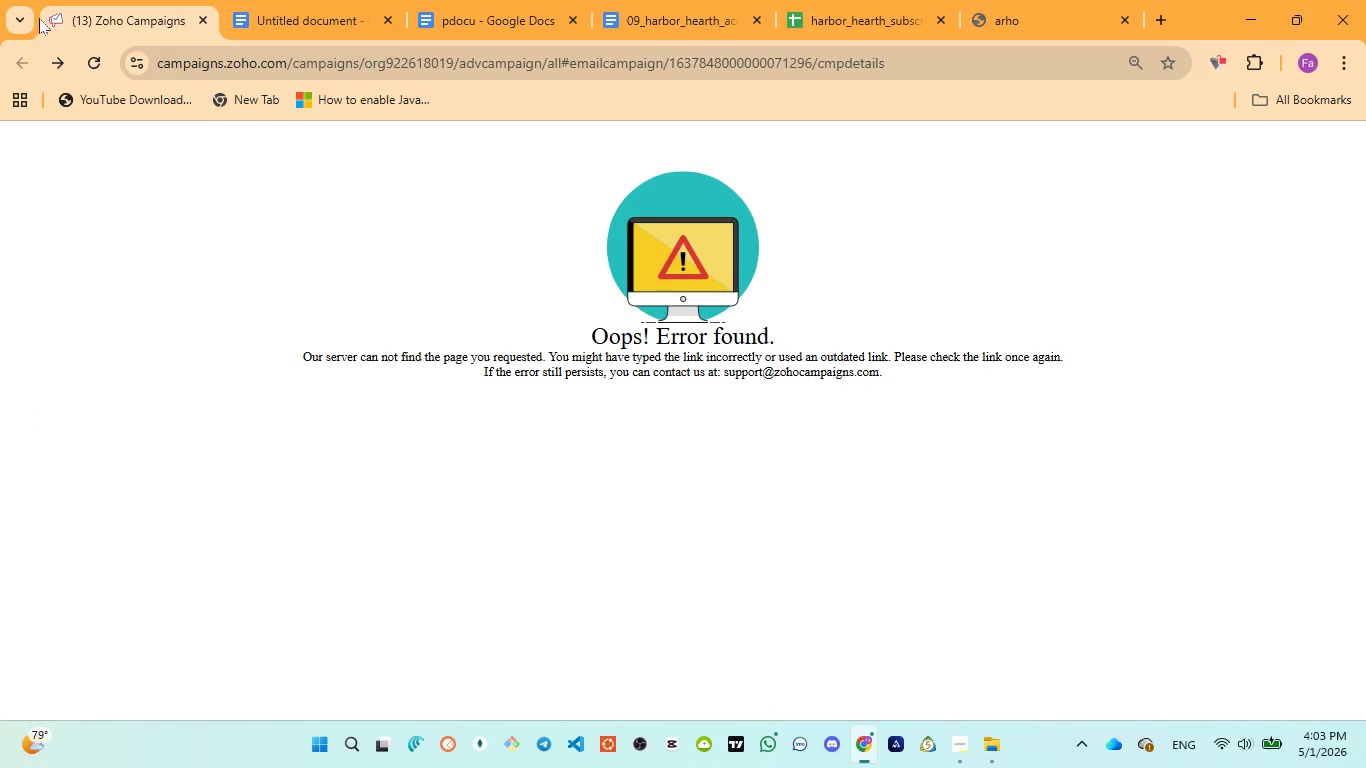 
left_click([60, 15])
 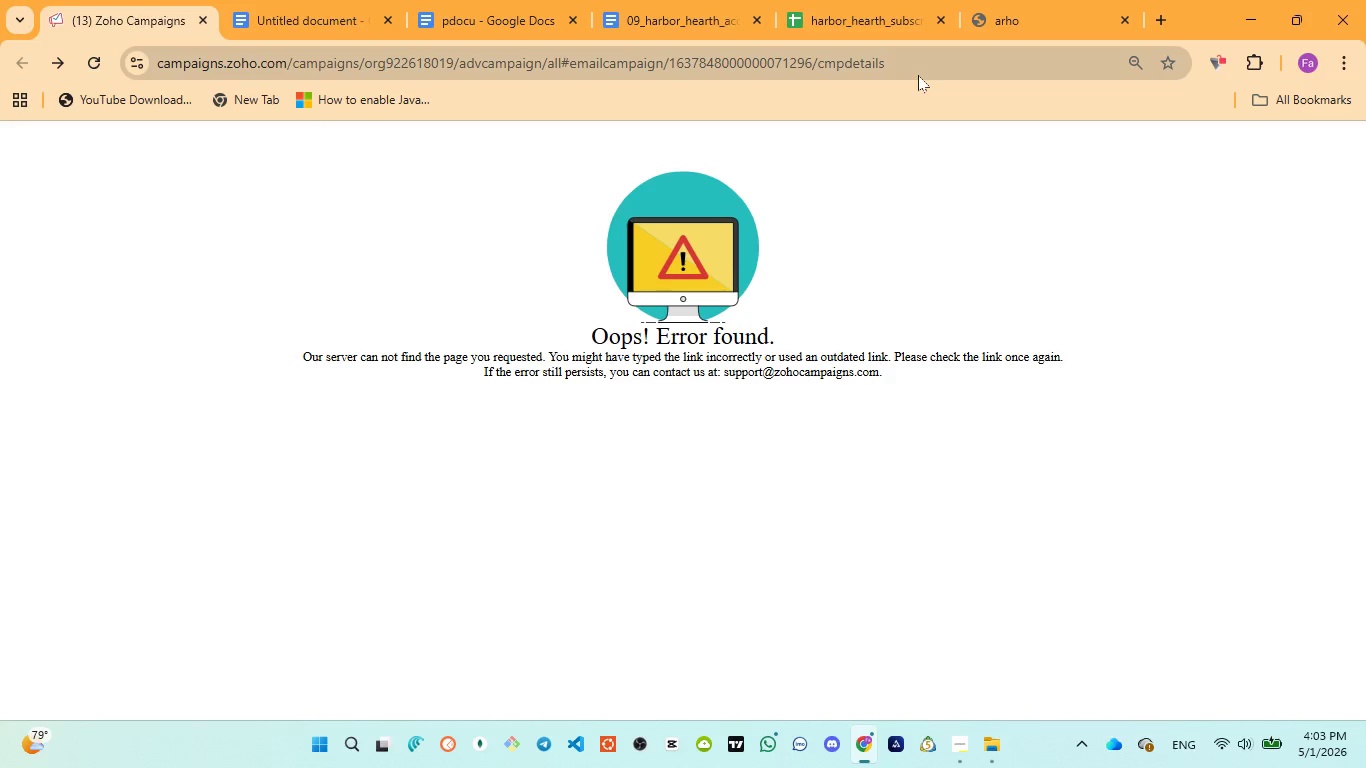 
left_click([1010, 19])
 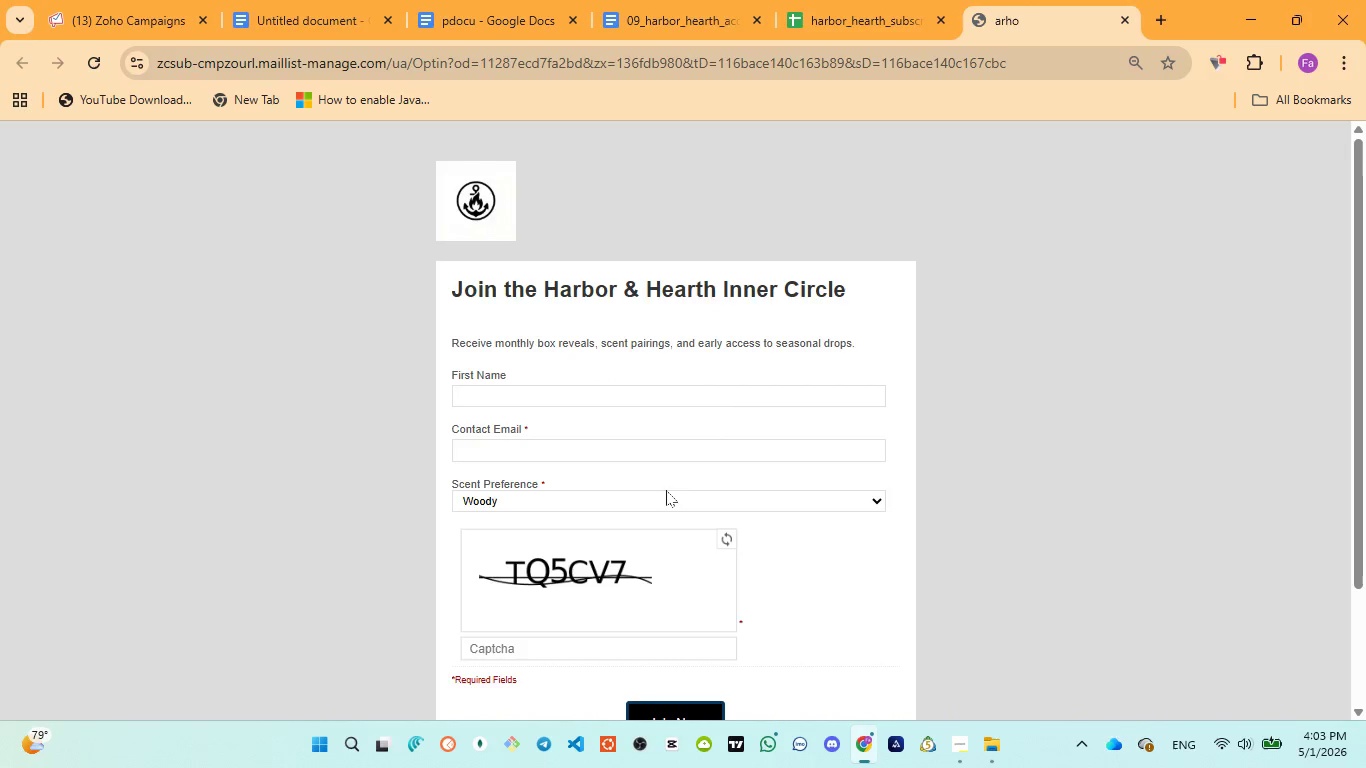 
scroll: coordinate [665, 504], scroll_direction: down, amount: 4.0
 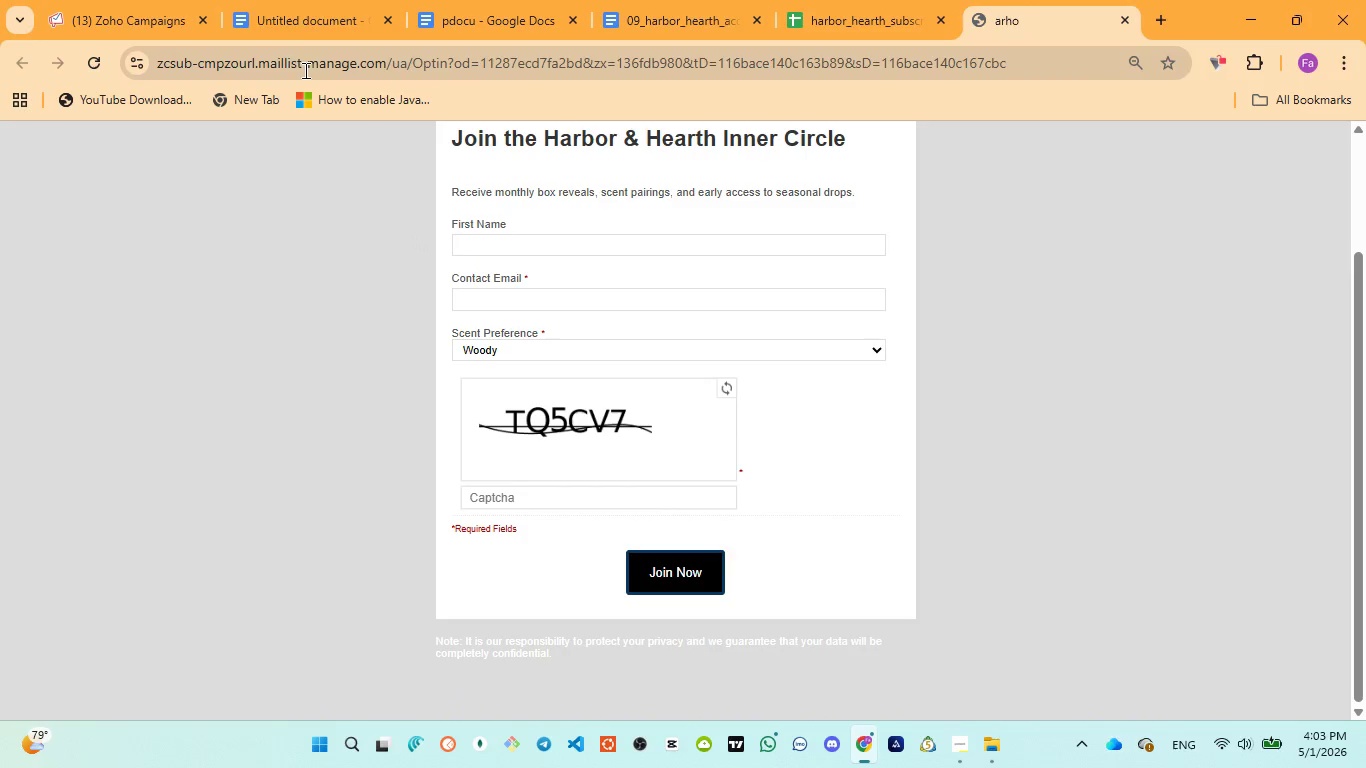 
left_click([285, 15])
 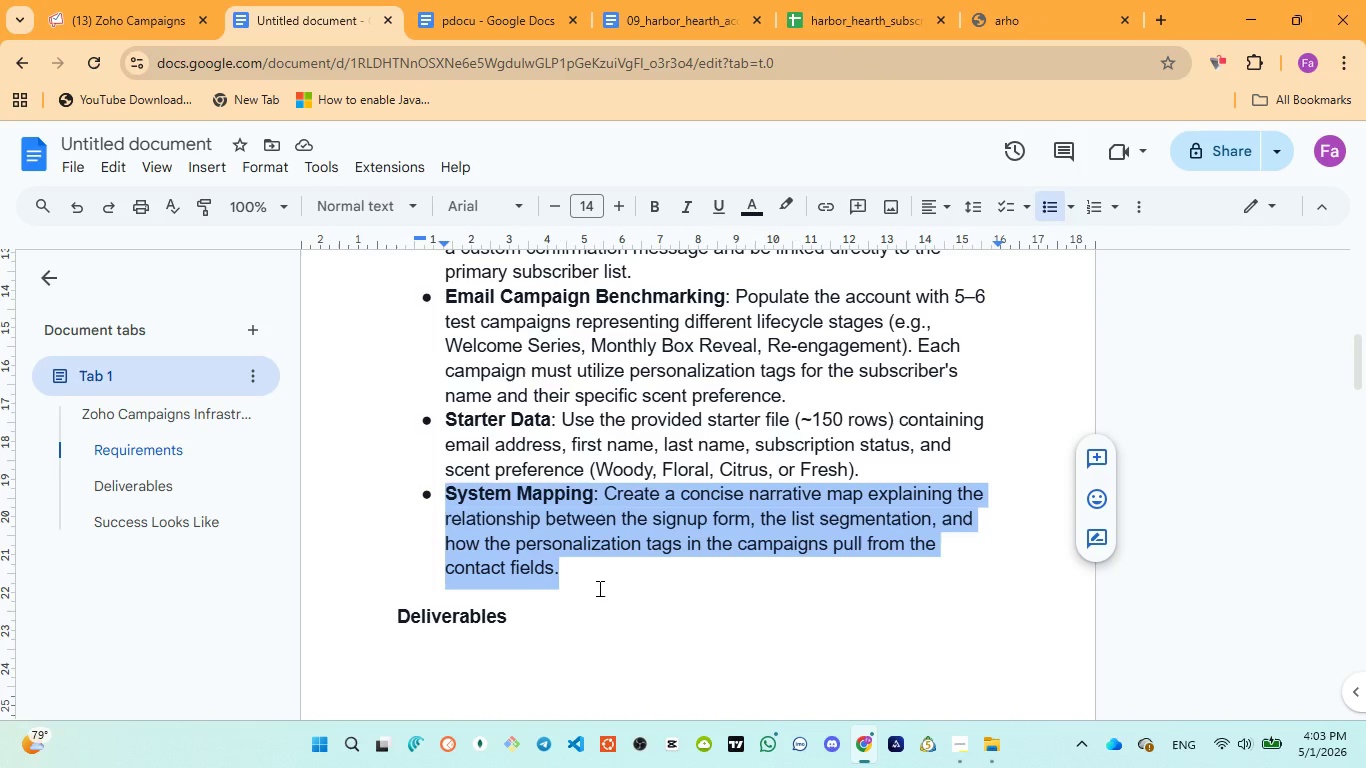 
scroll: coordinate [600, 592], scroll_direction: down, amount: 2.0
 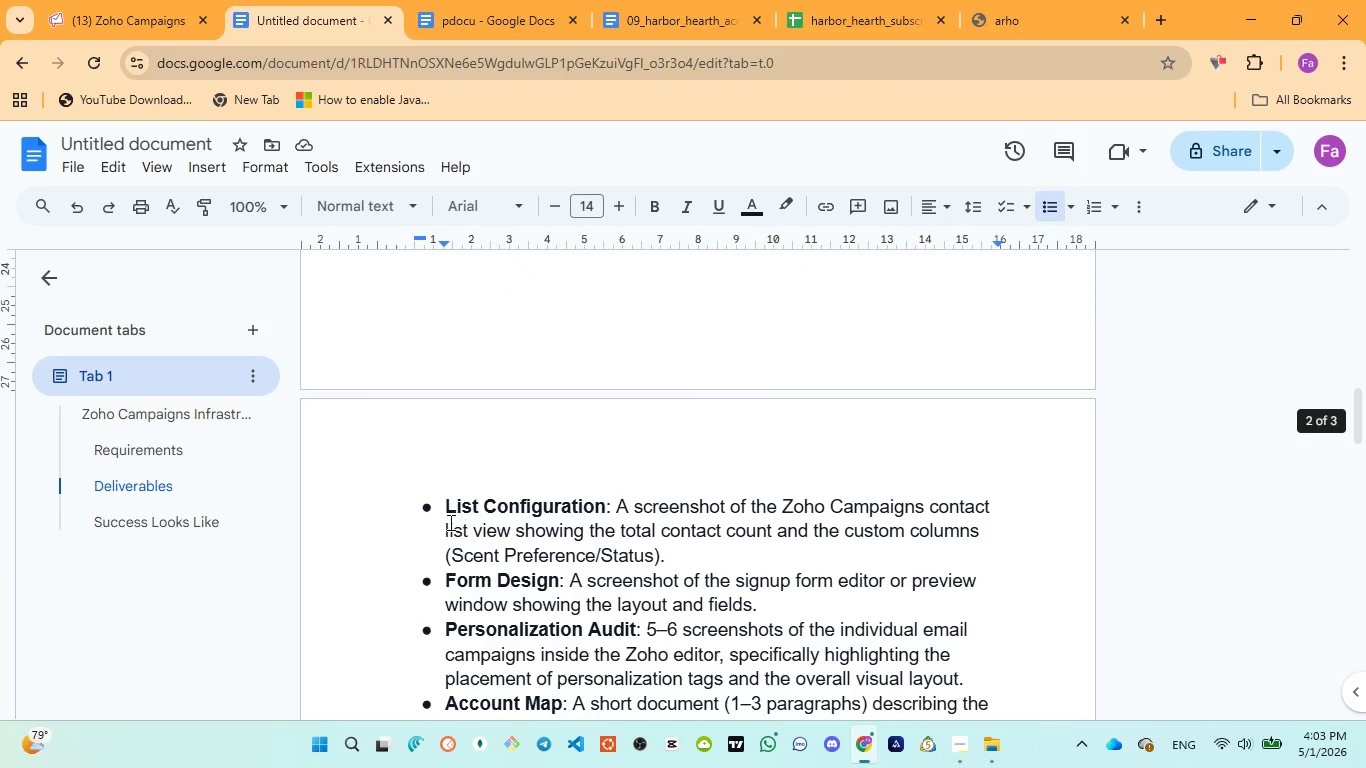 
left_click_drag(start_coordinate=[444, 511], to_coordinate=[710, 555])
 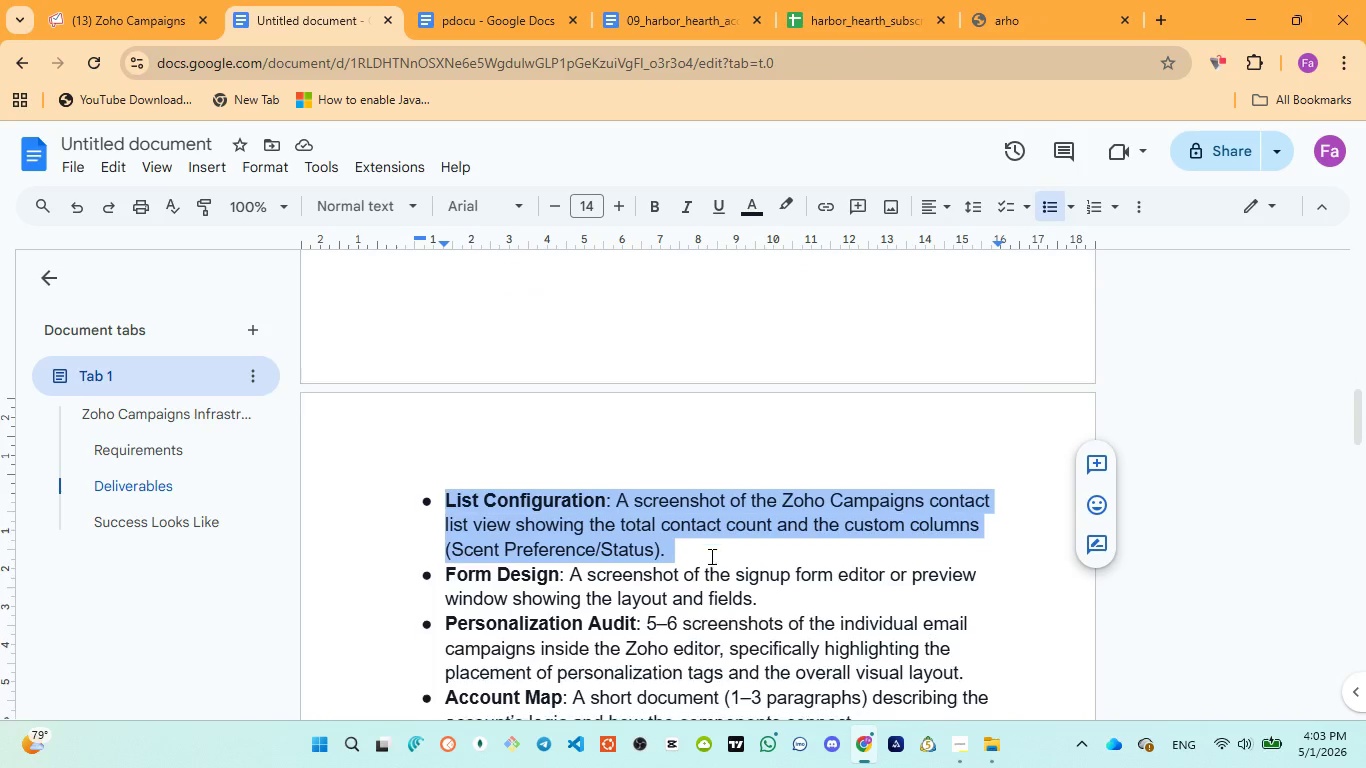 
scroll: coordinate [710, 556], scroll_direction: down, amount: 2.0
 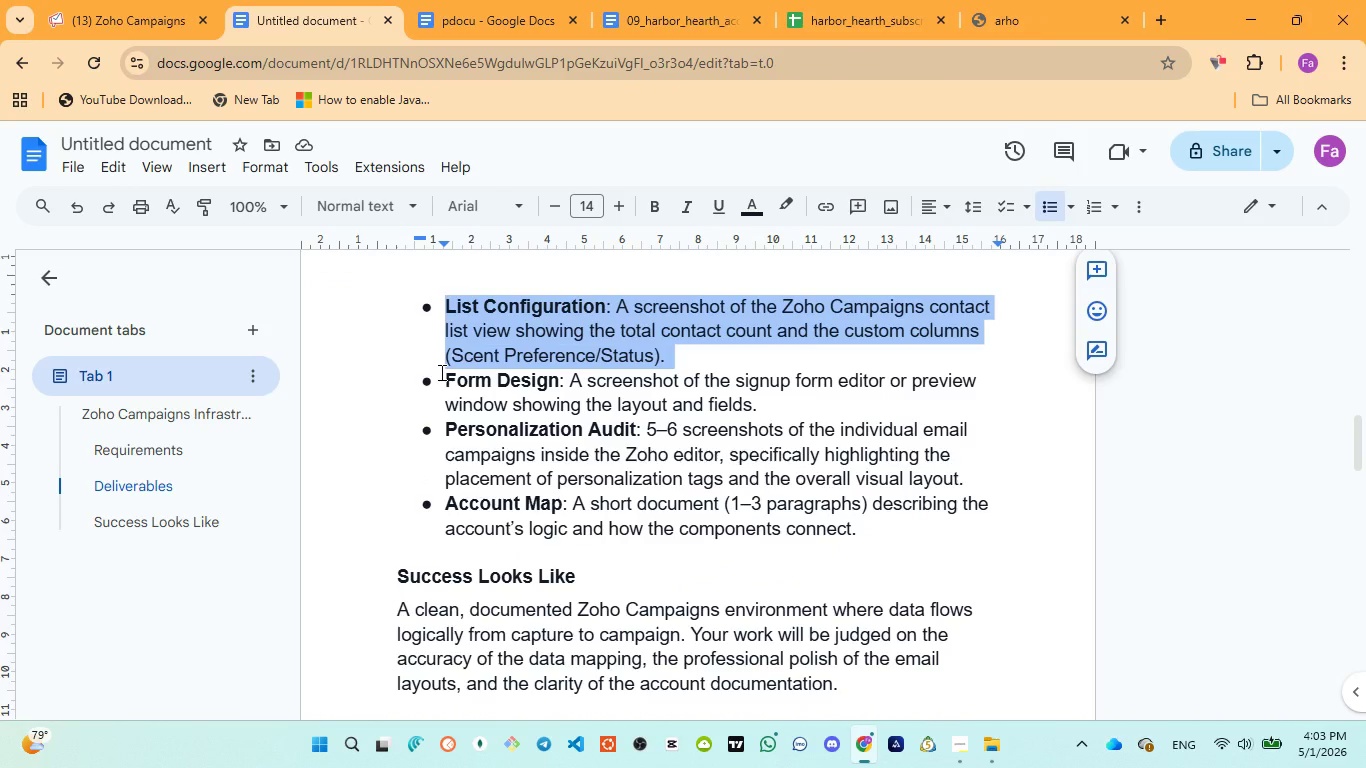 
left_click_drag(start_coordinate=[440, 373], to_coordinate=[782, 416])
 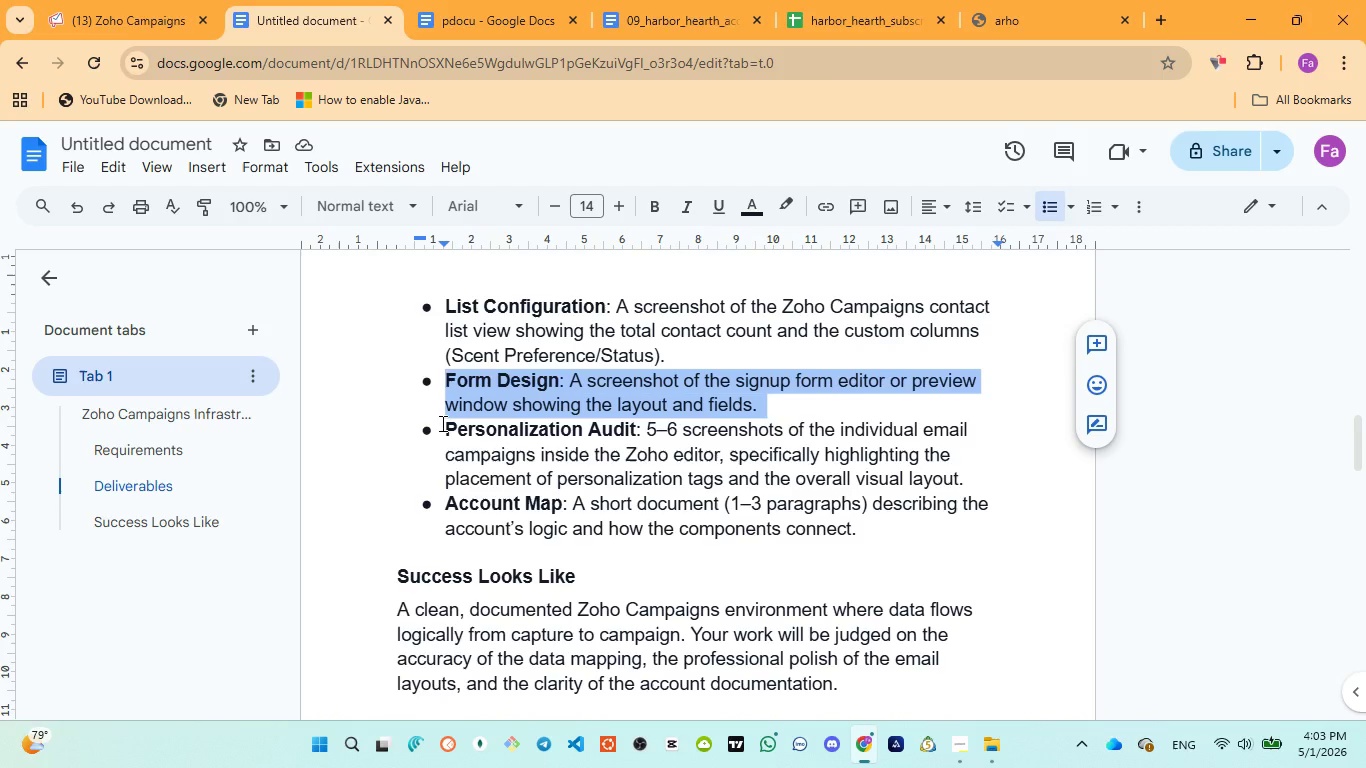 
left_click_drag(start_coordinate=[441, 423], to_coordinate=[975, 473])
 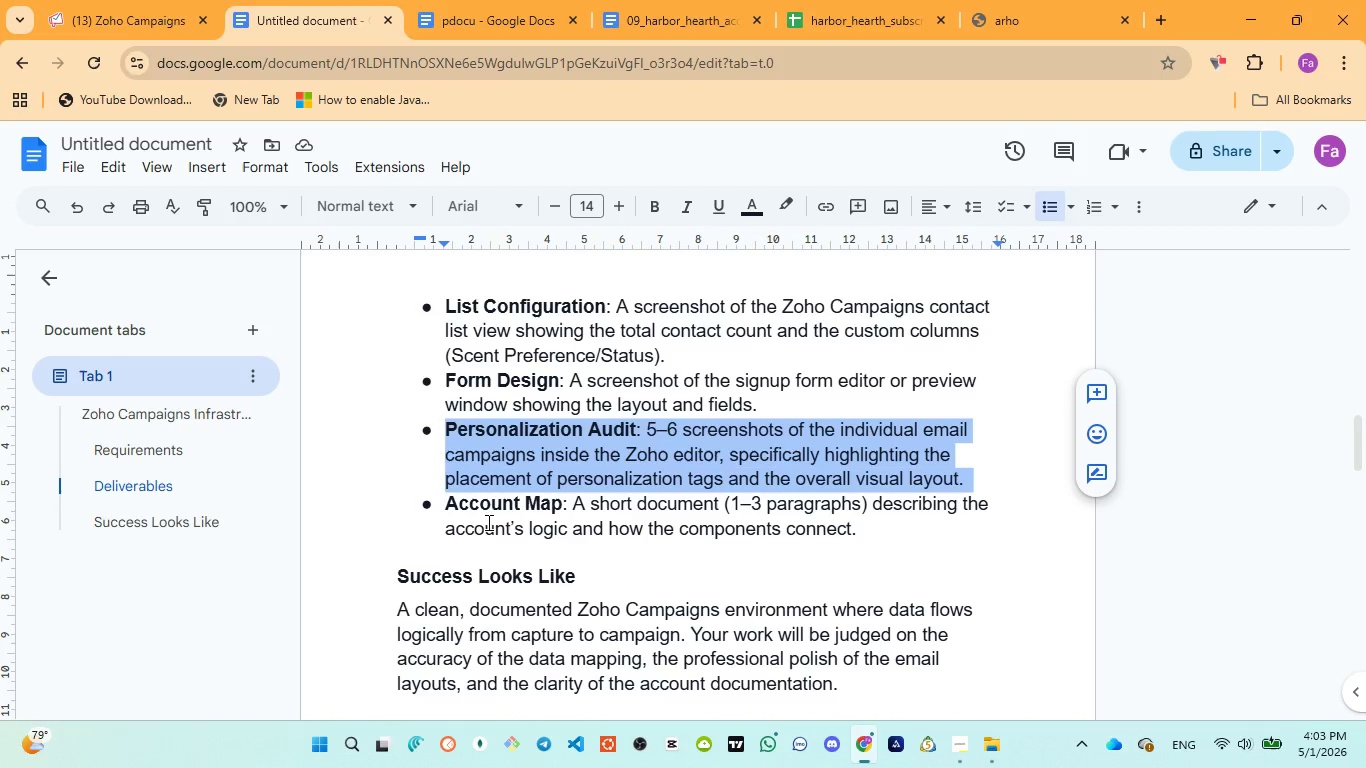 
scroll: coordinate [486, 533], scroll_direction: down, amount: 1.0
 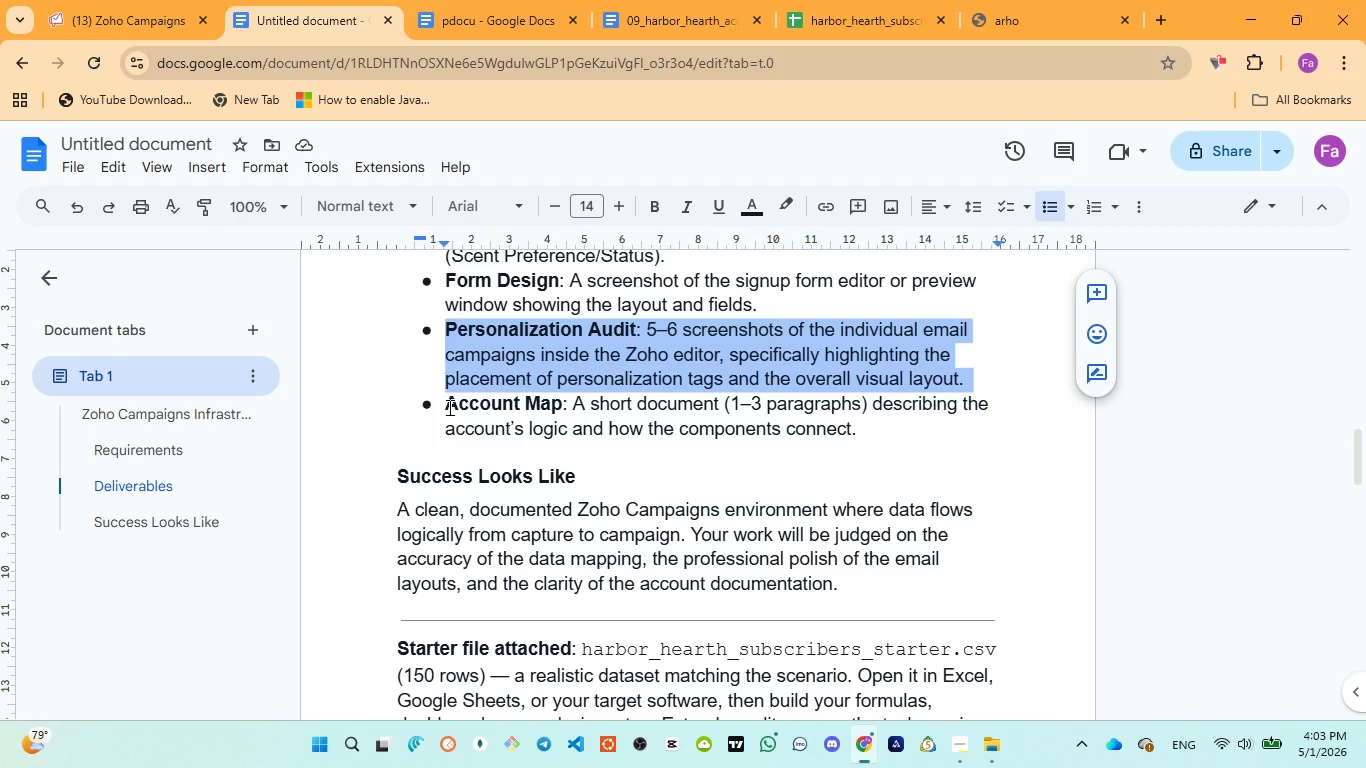 